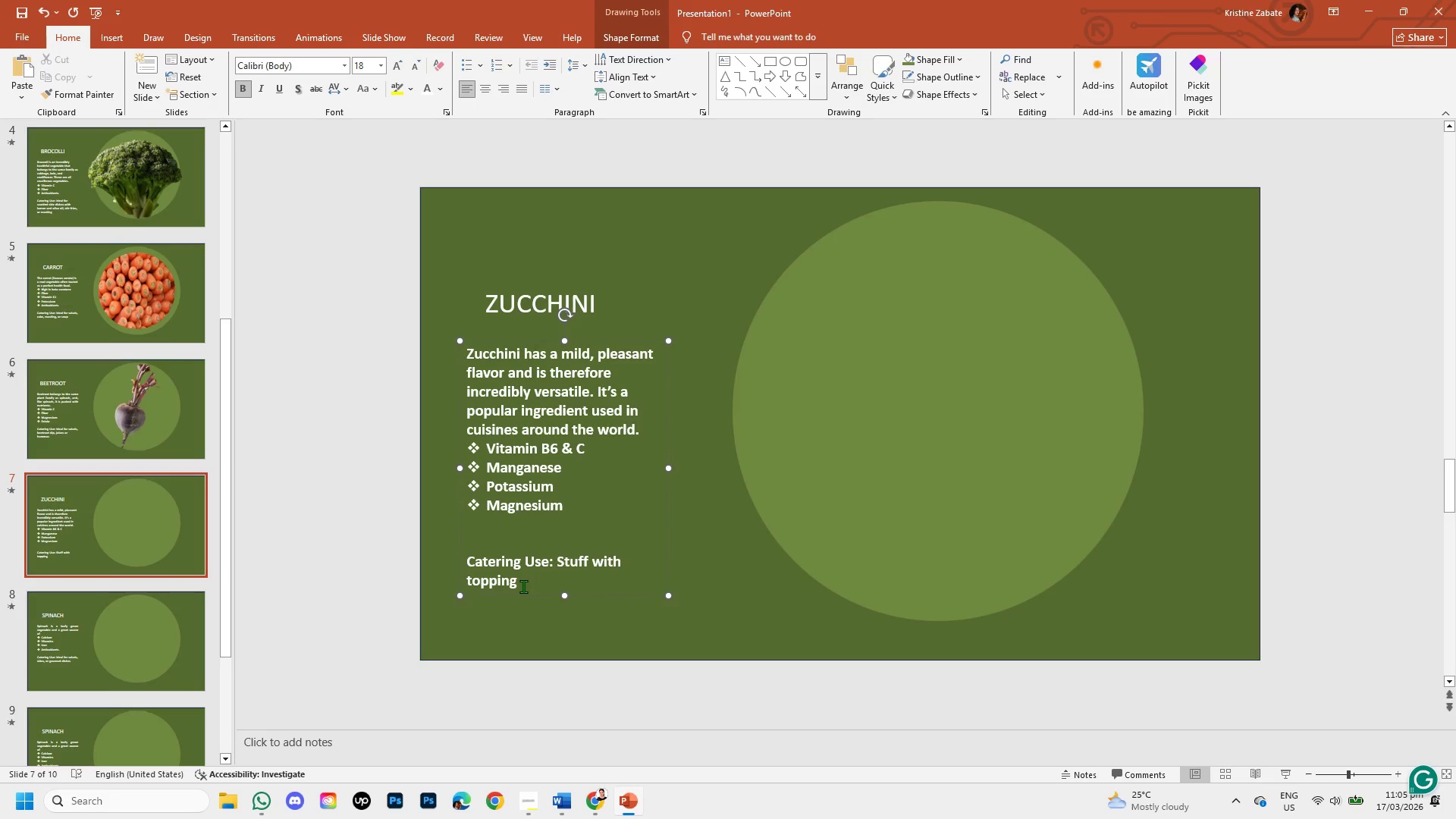 
type(, grilling)
 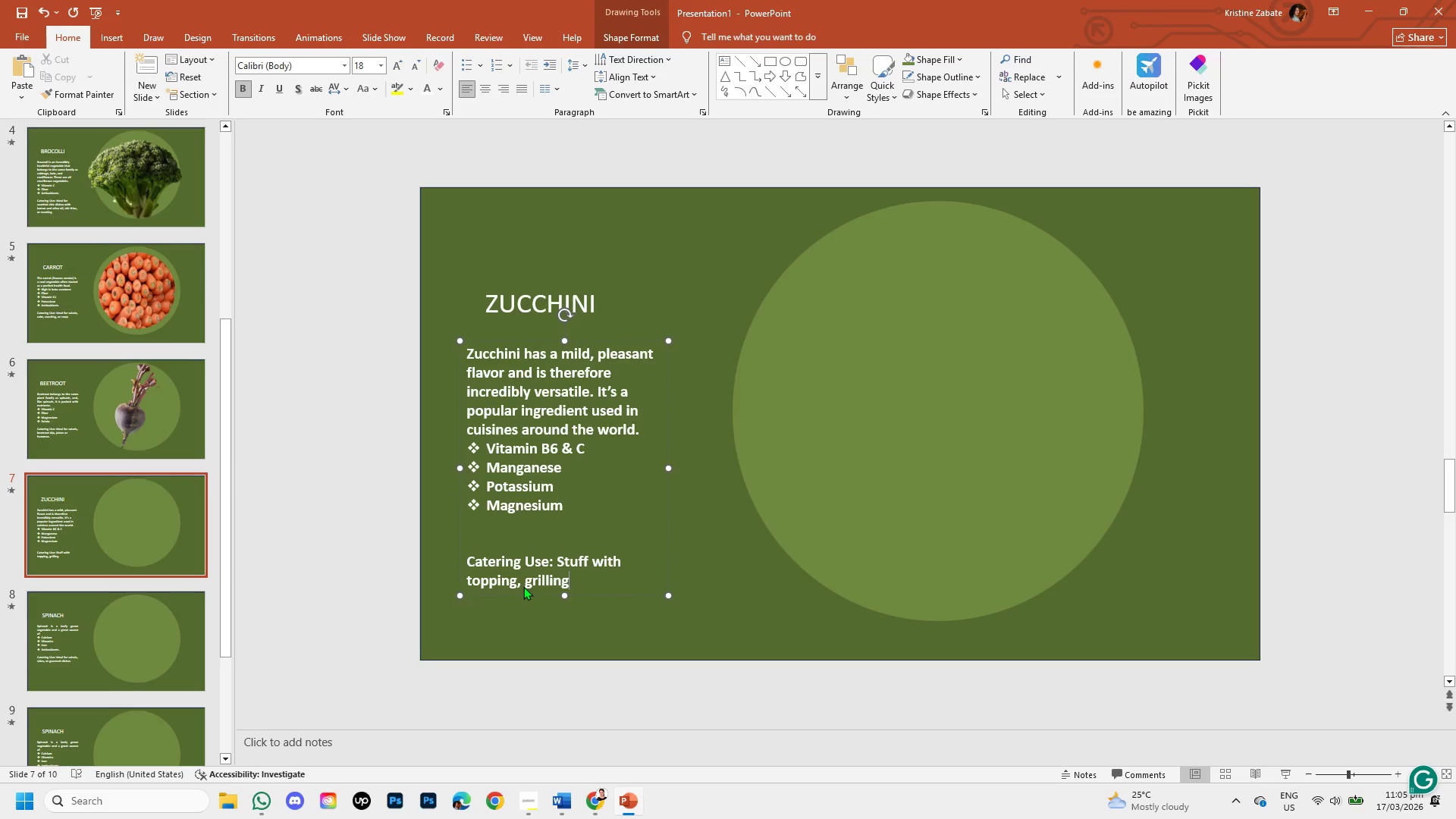 
type(, or )
 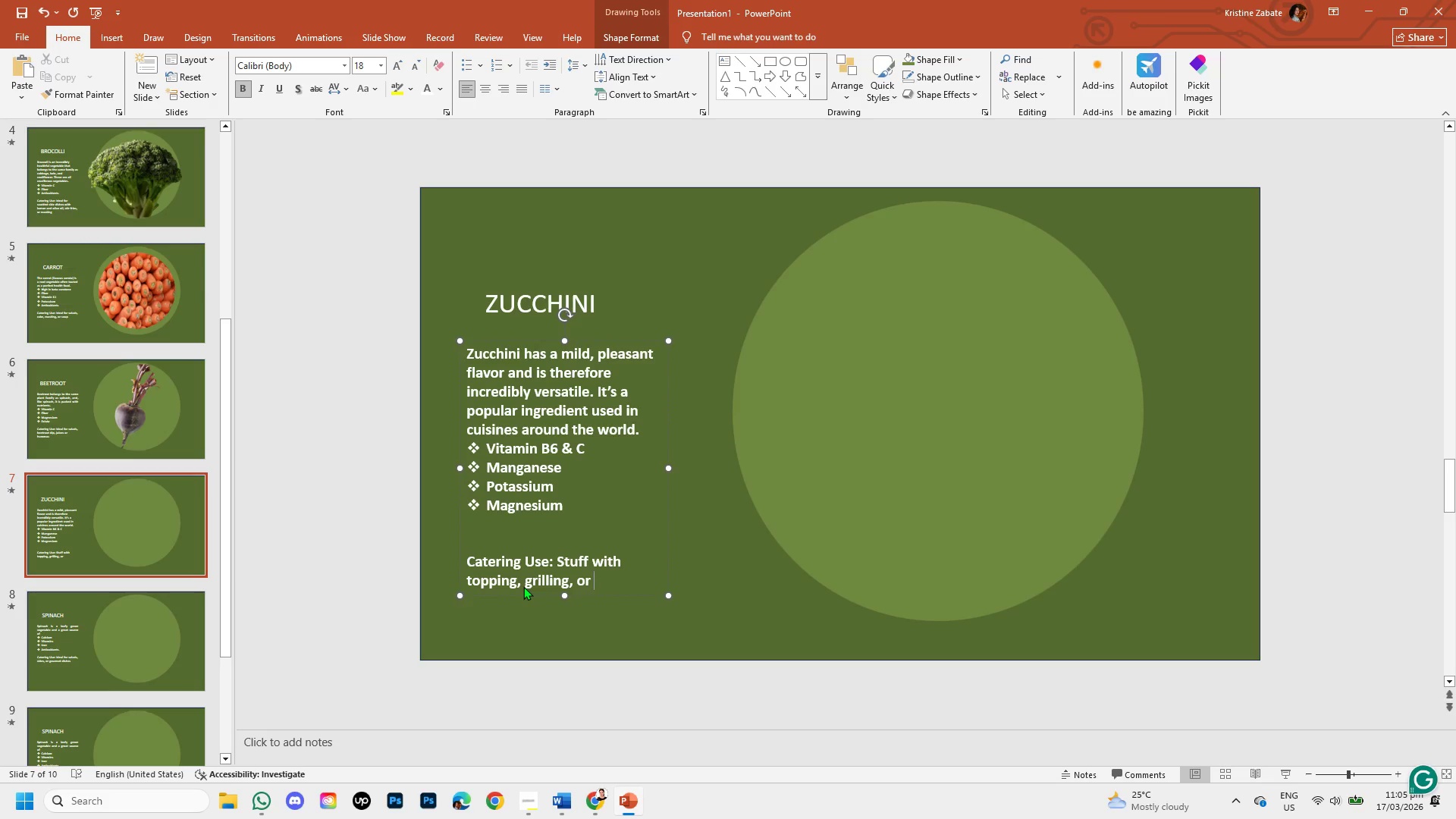 
wait(8.95)
 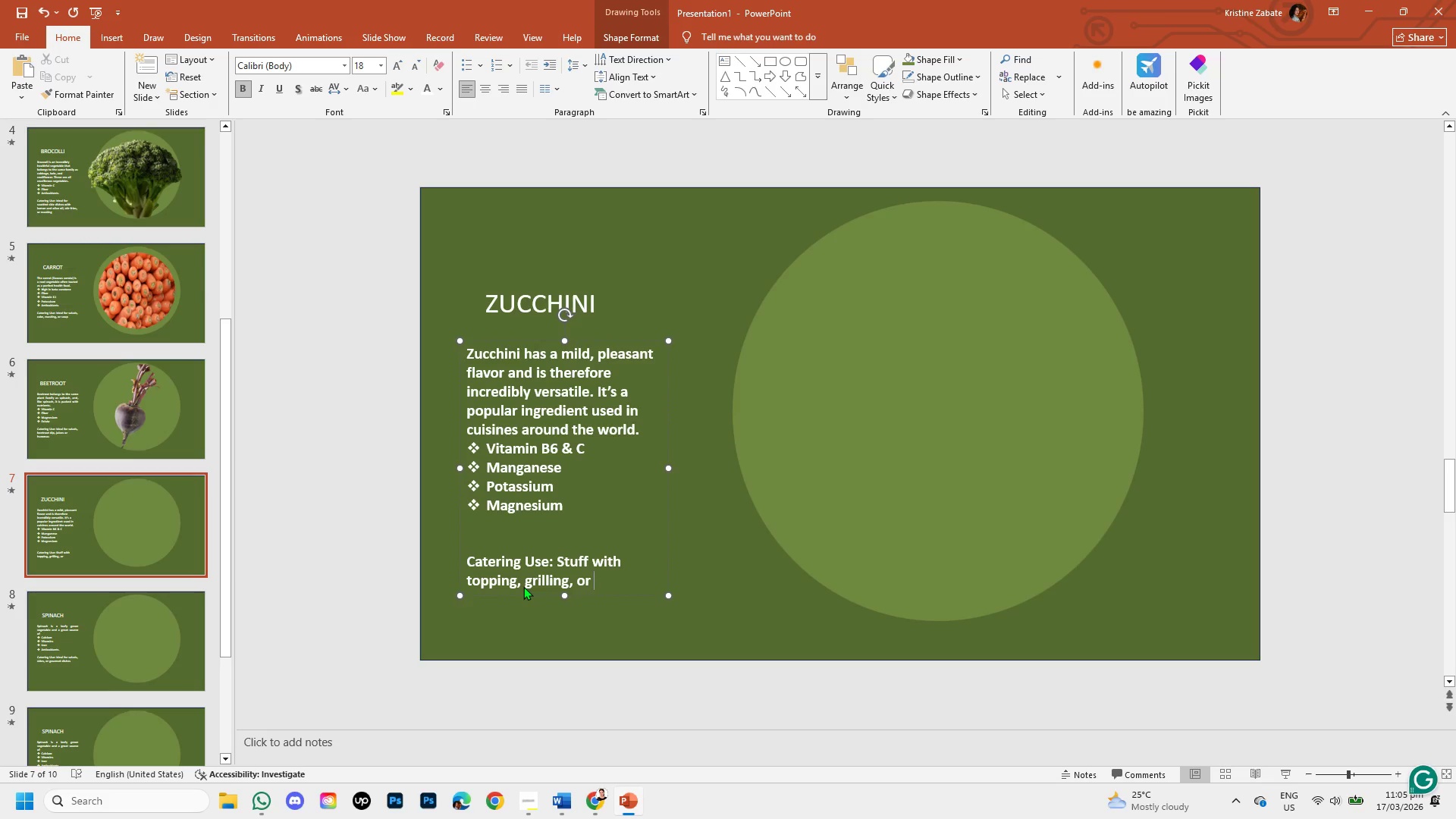 
left_click([560, 563])
 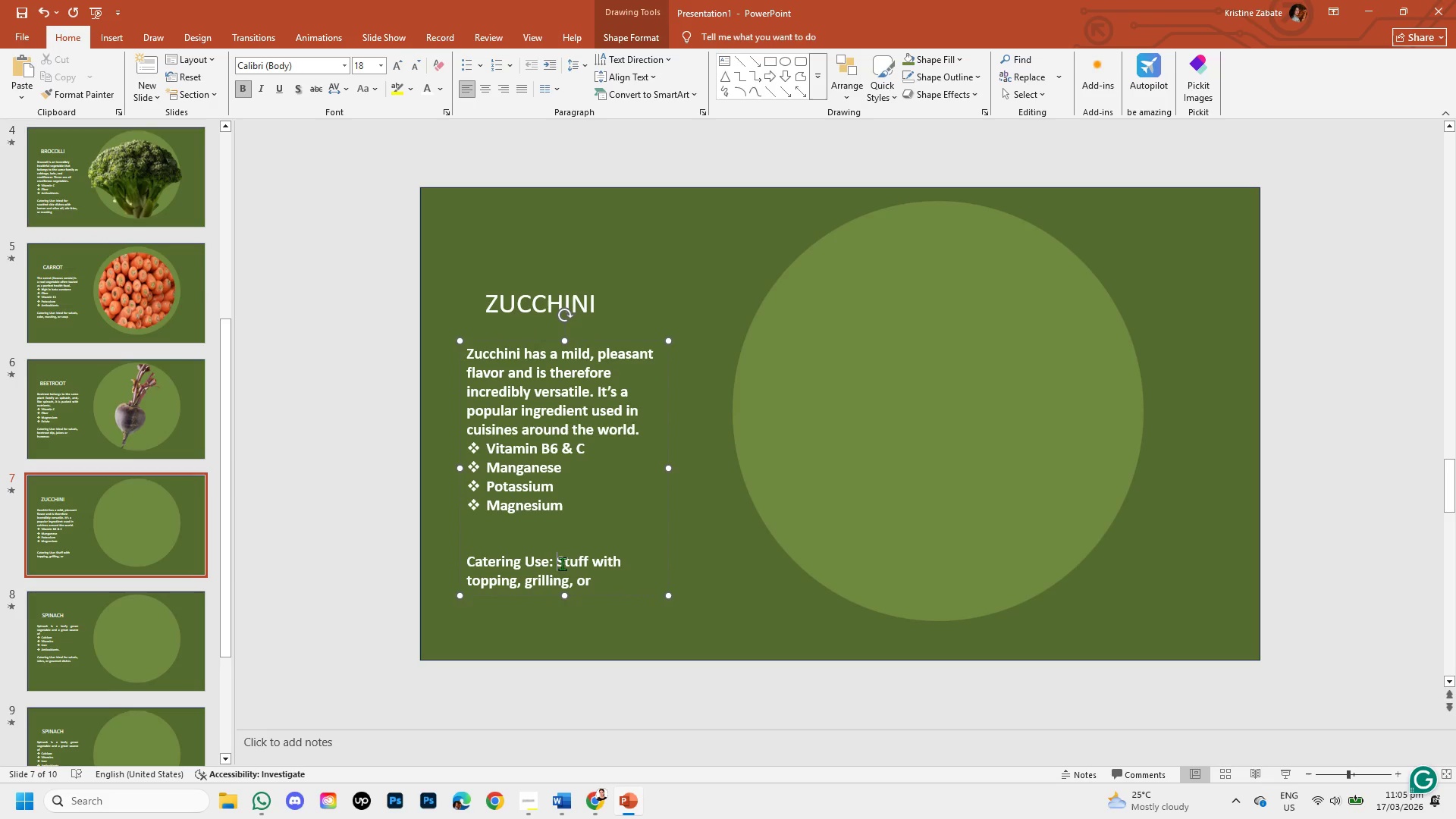 
type(Pasta A)
key(Backspace)
type(AL)
key(Backspace)
key(Backspace)
type(alternate)
 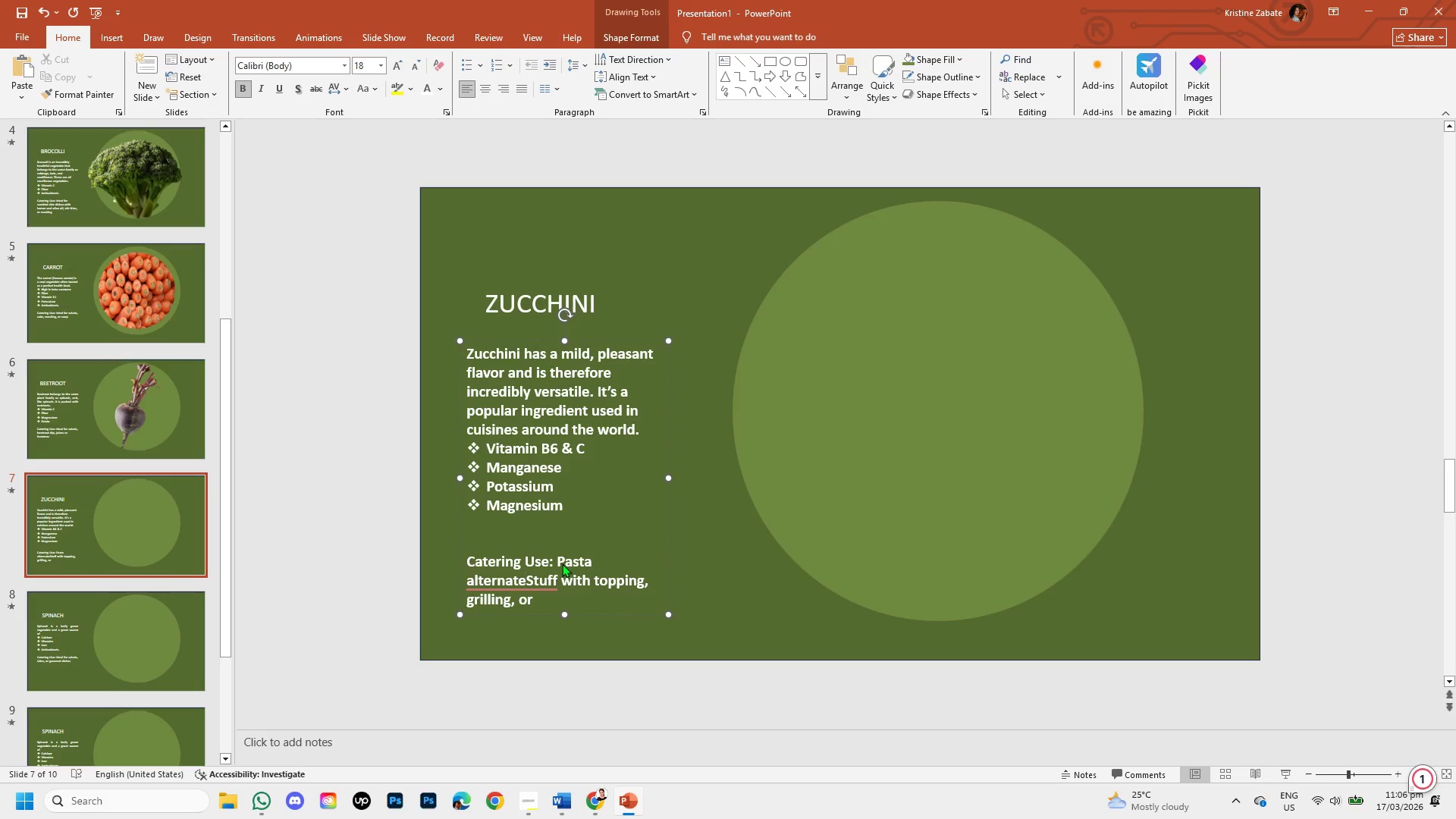 
wait(9.38)
 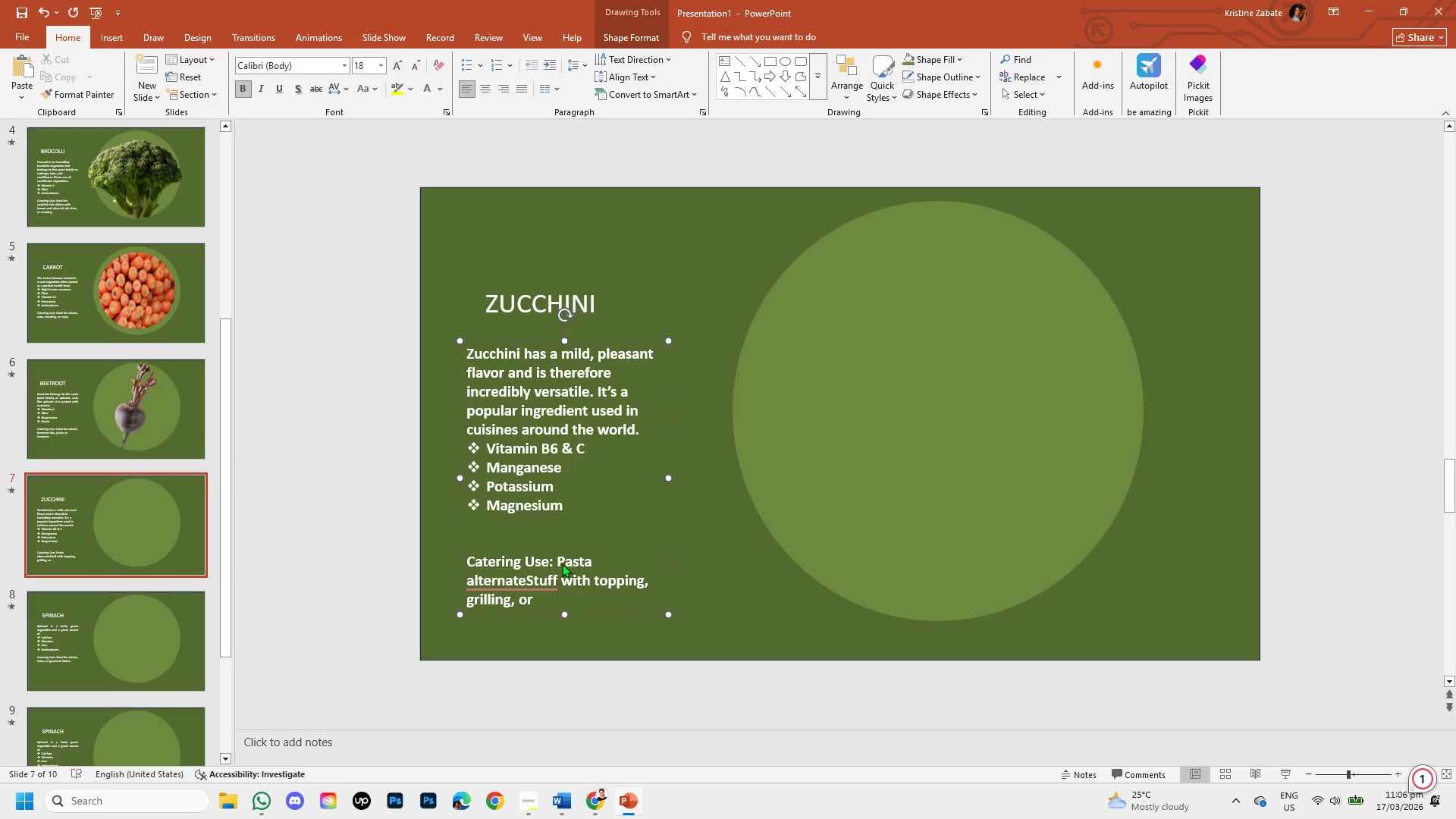 
key(Backspace)
key(Backspace)
type(tives, )
 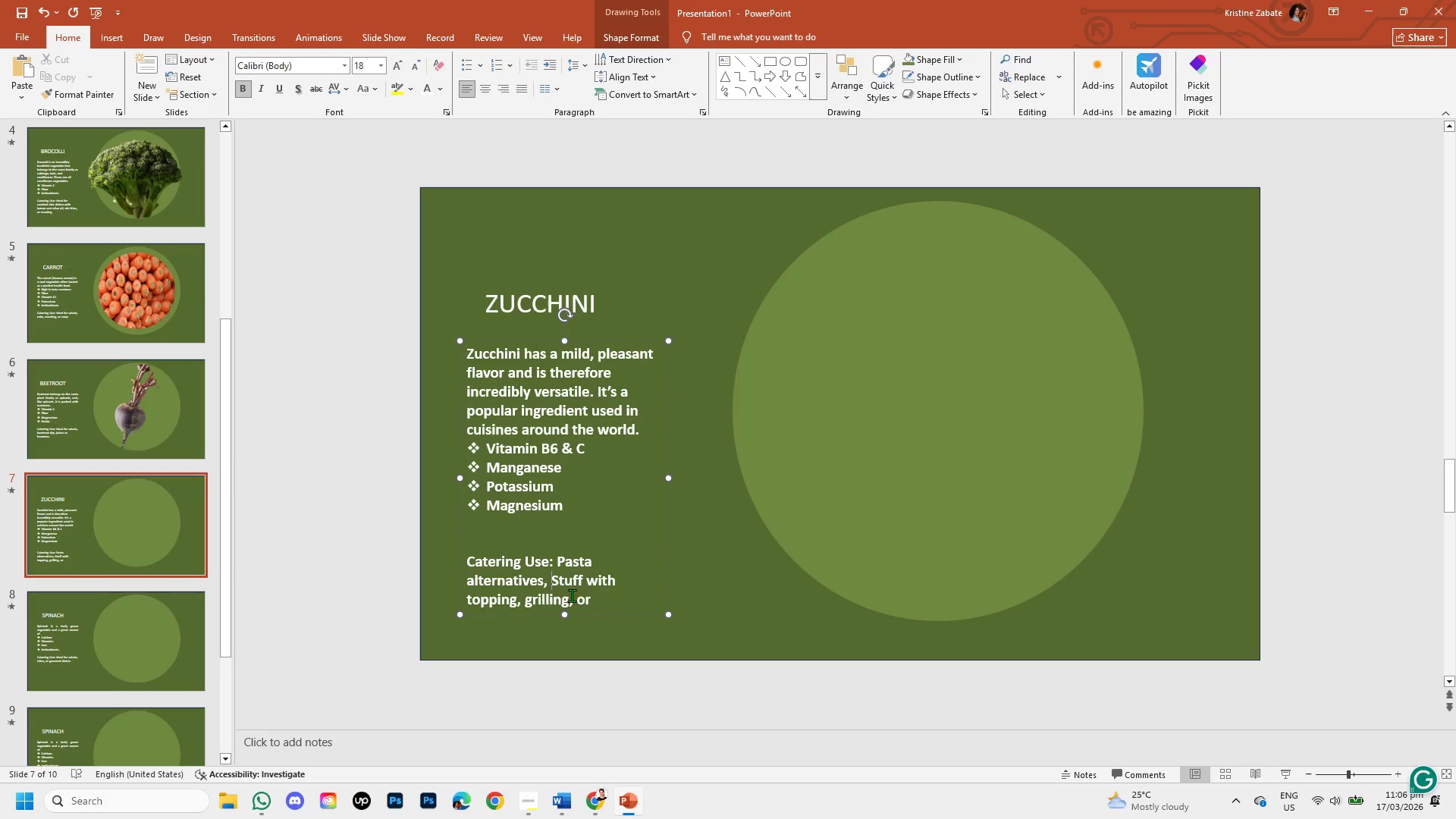 
left_click([559, 584])
 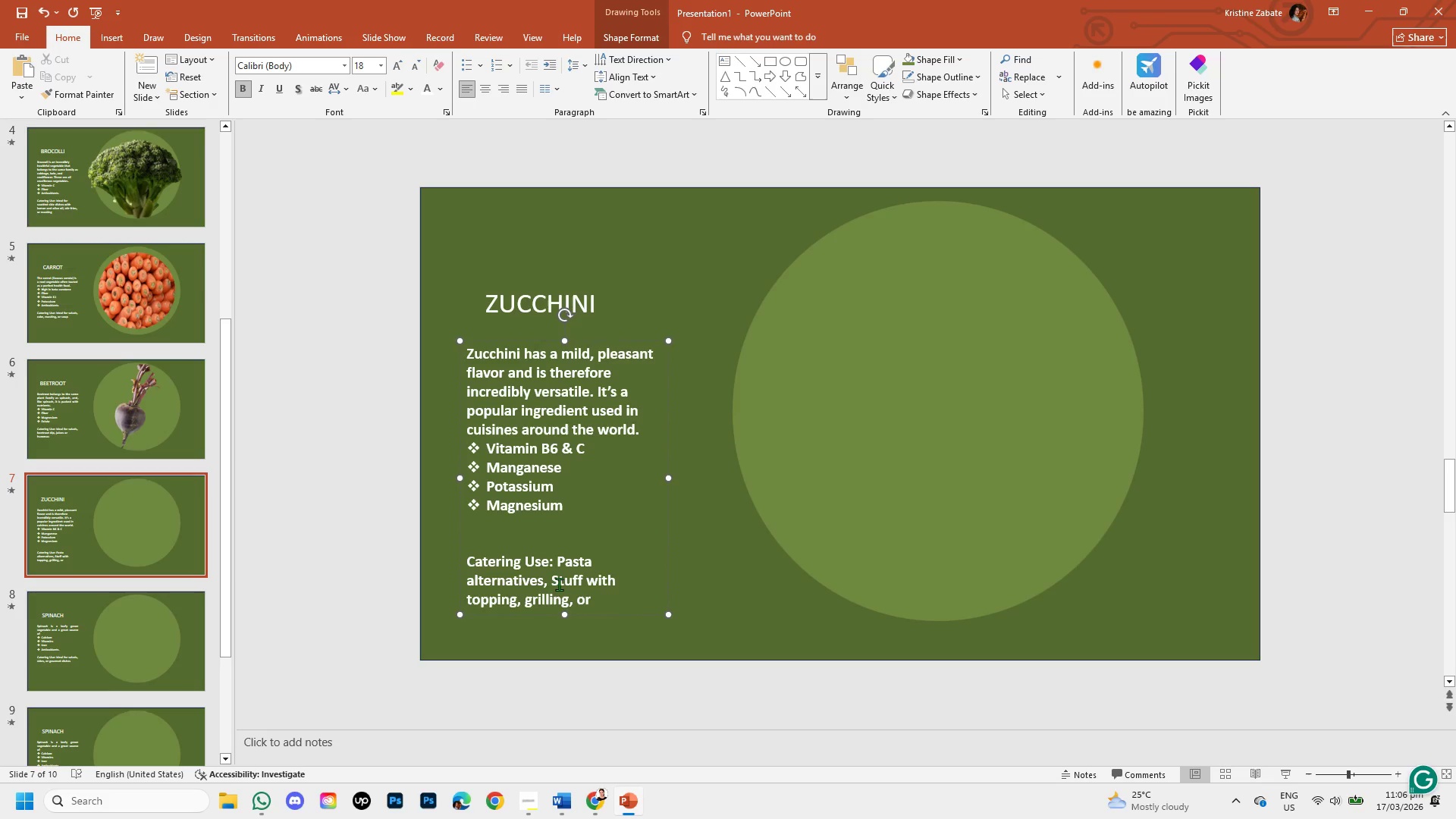 
key(Backspace)
 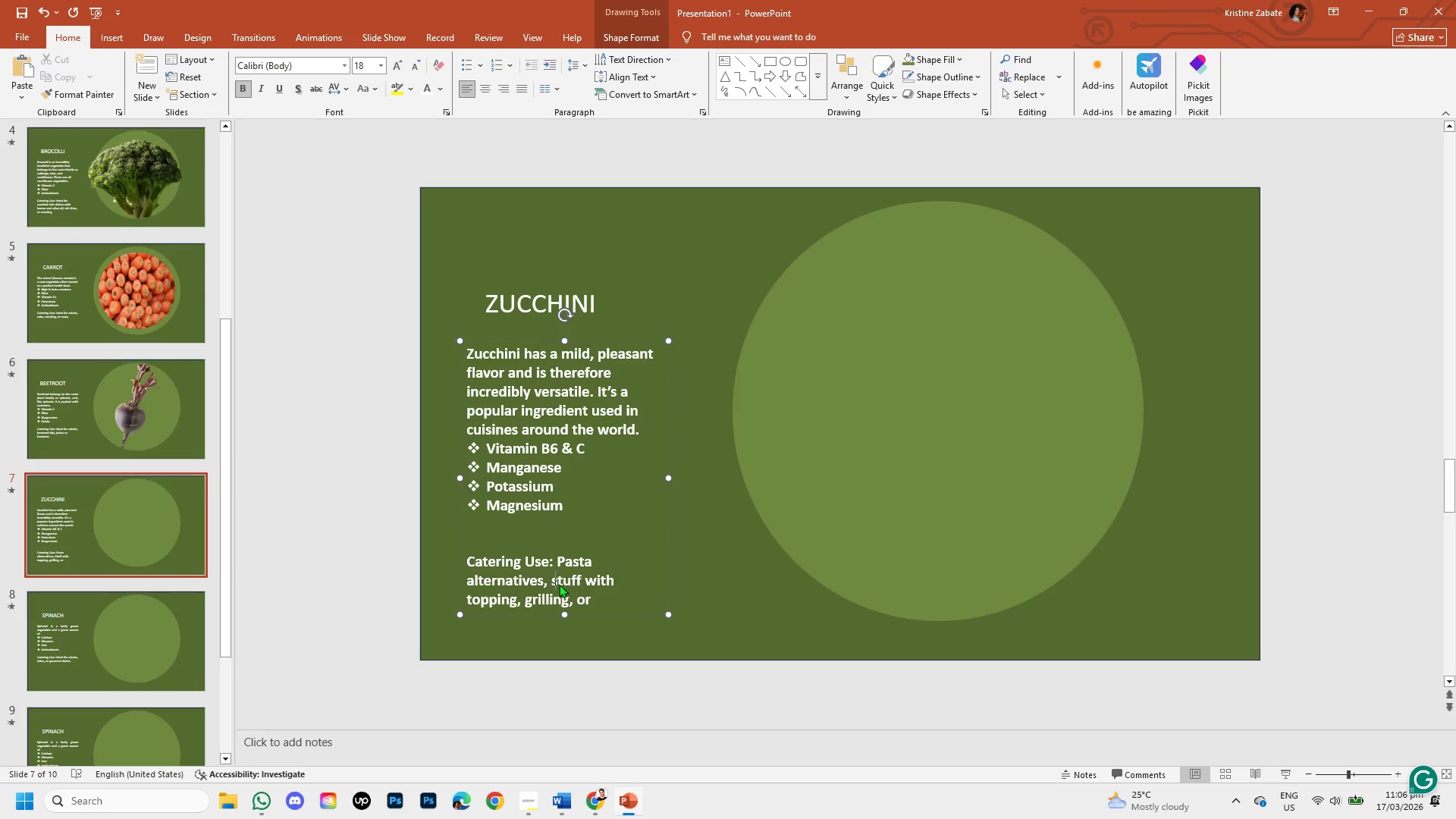 
key(S)
 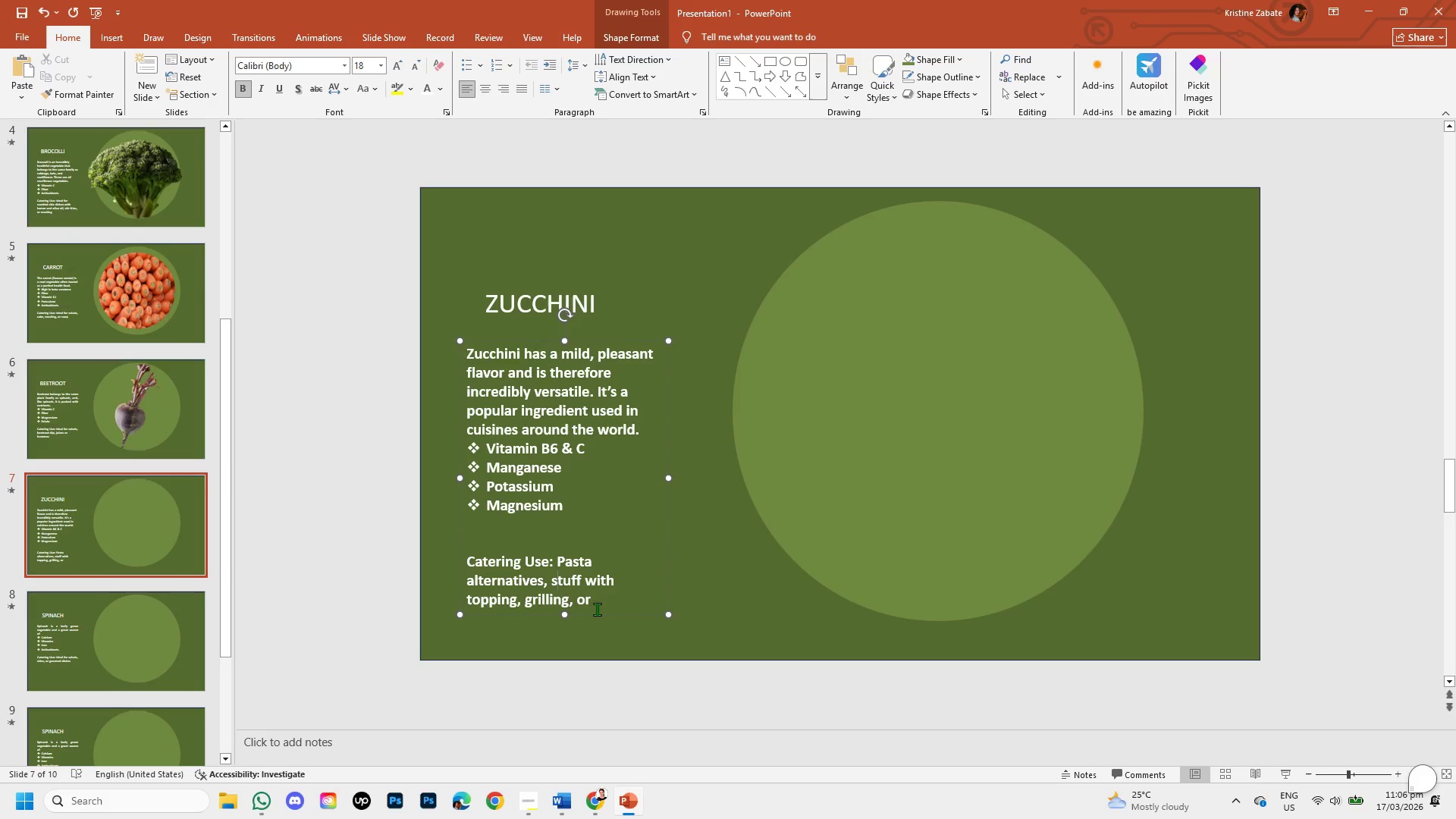 
left_click([597, 609])
 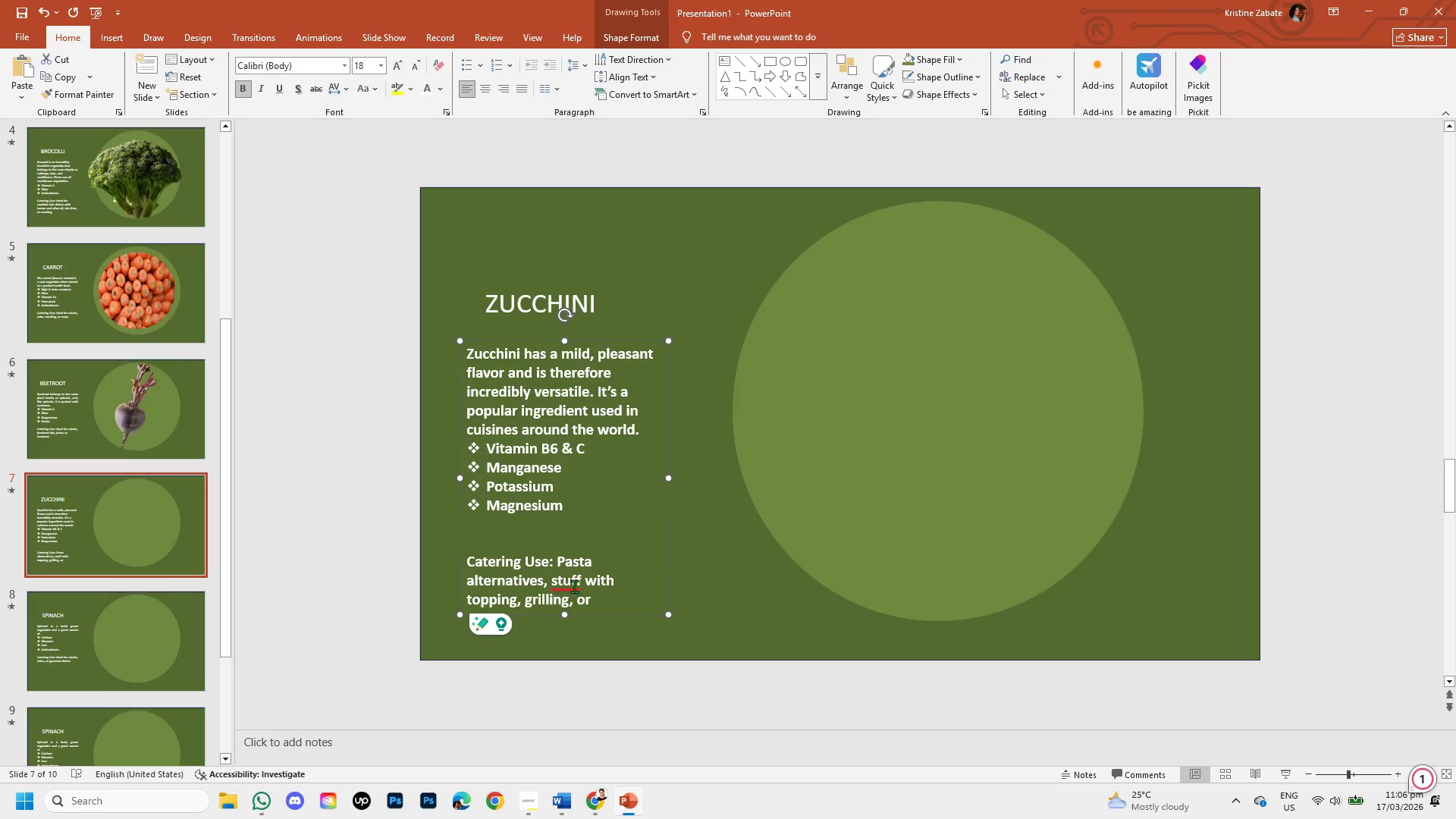 
left_click([573, 583])
 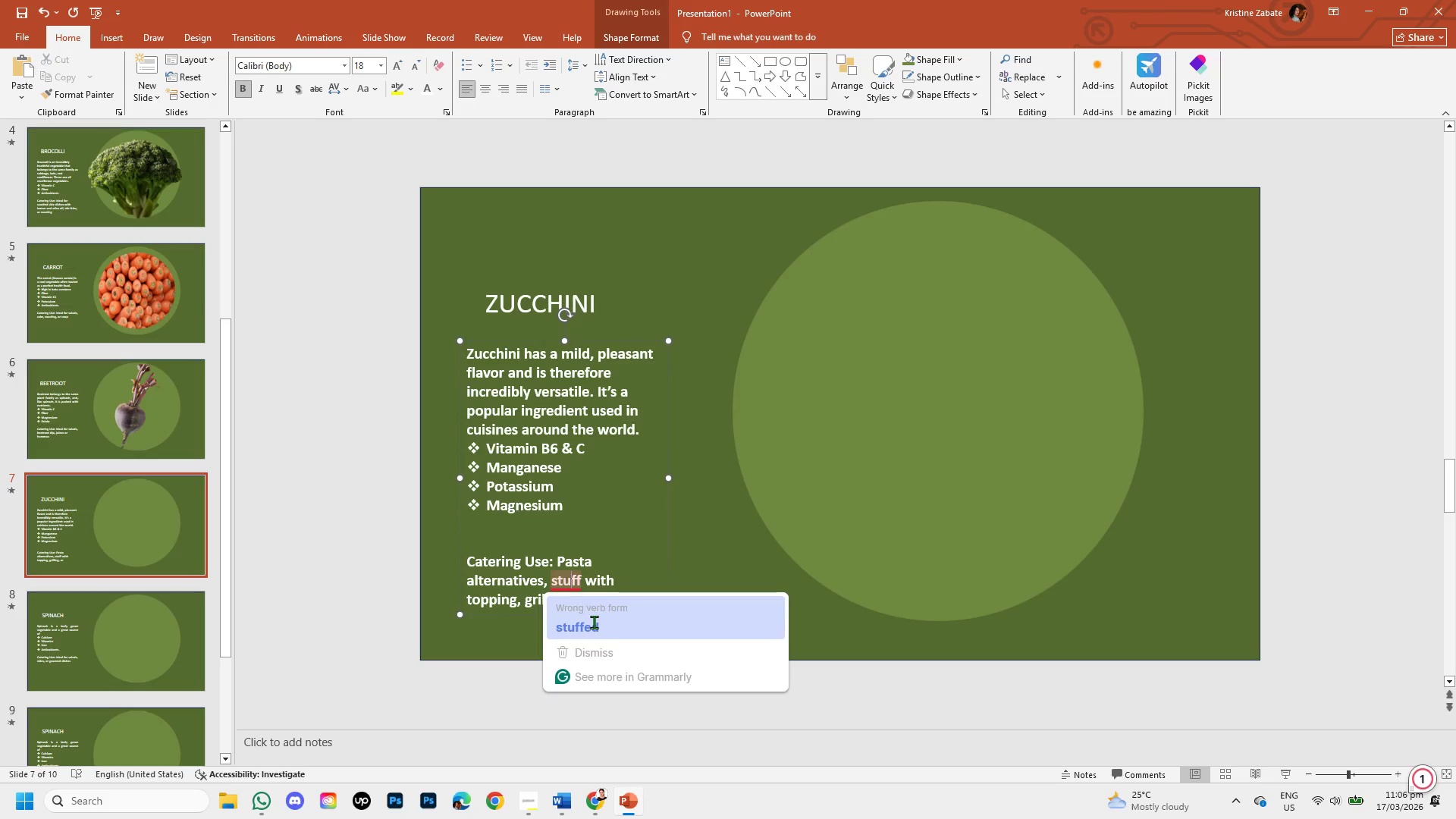 
left_click([594, 623])
 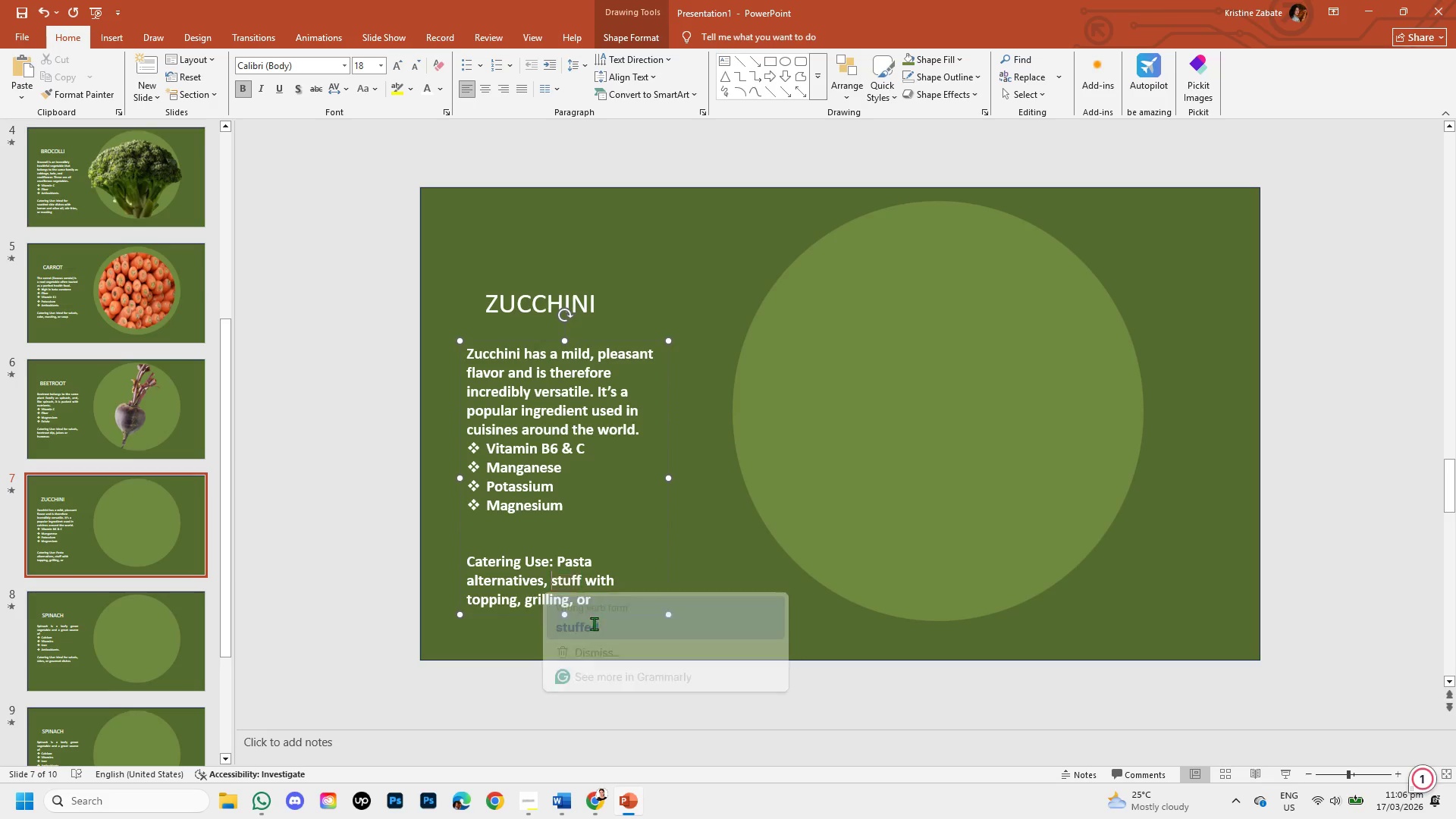 
key(Shift+ShiftLeft)
 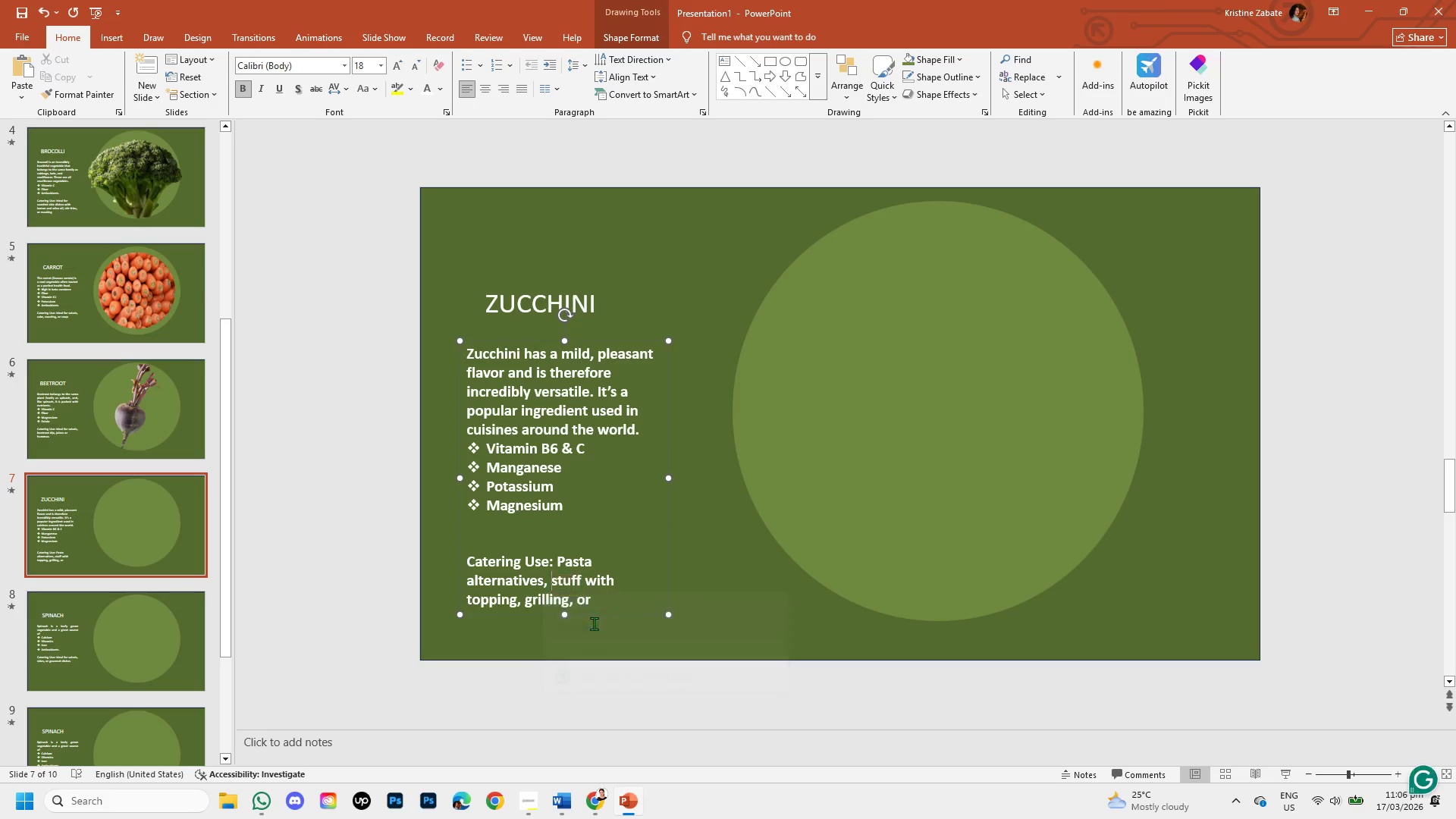 
key(Shift+ArrowRight)
 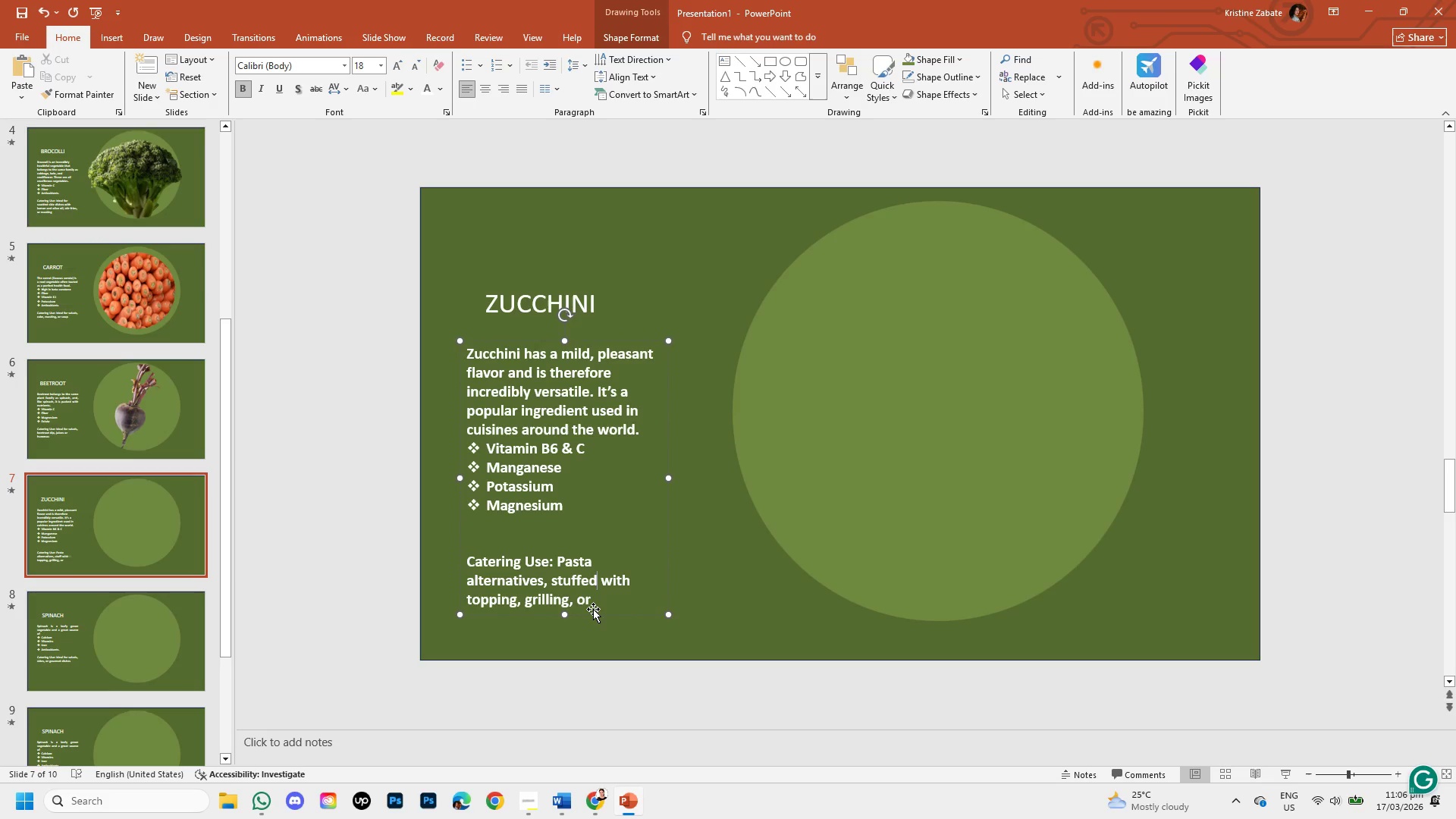 
key(Shift+ArrowRight)
 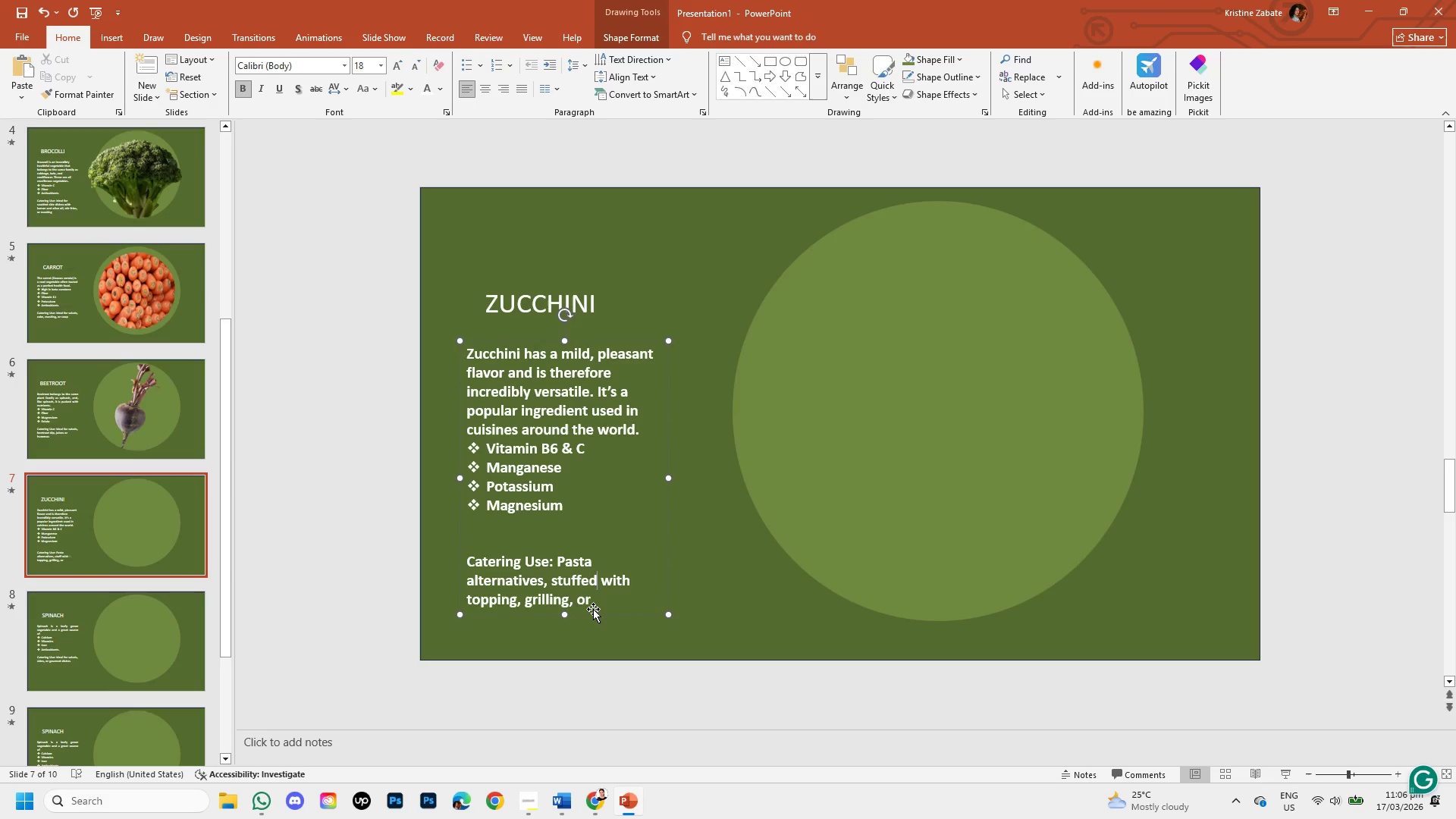 
key(Shift+ArrowRight)
 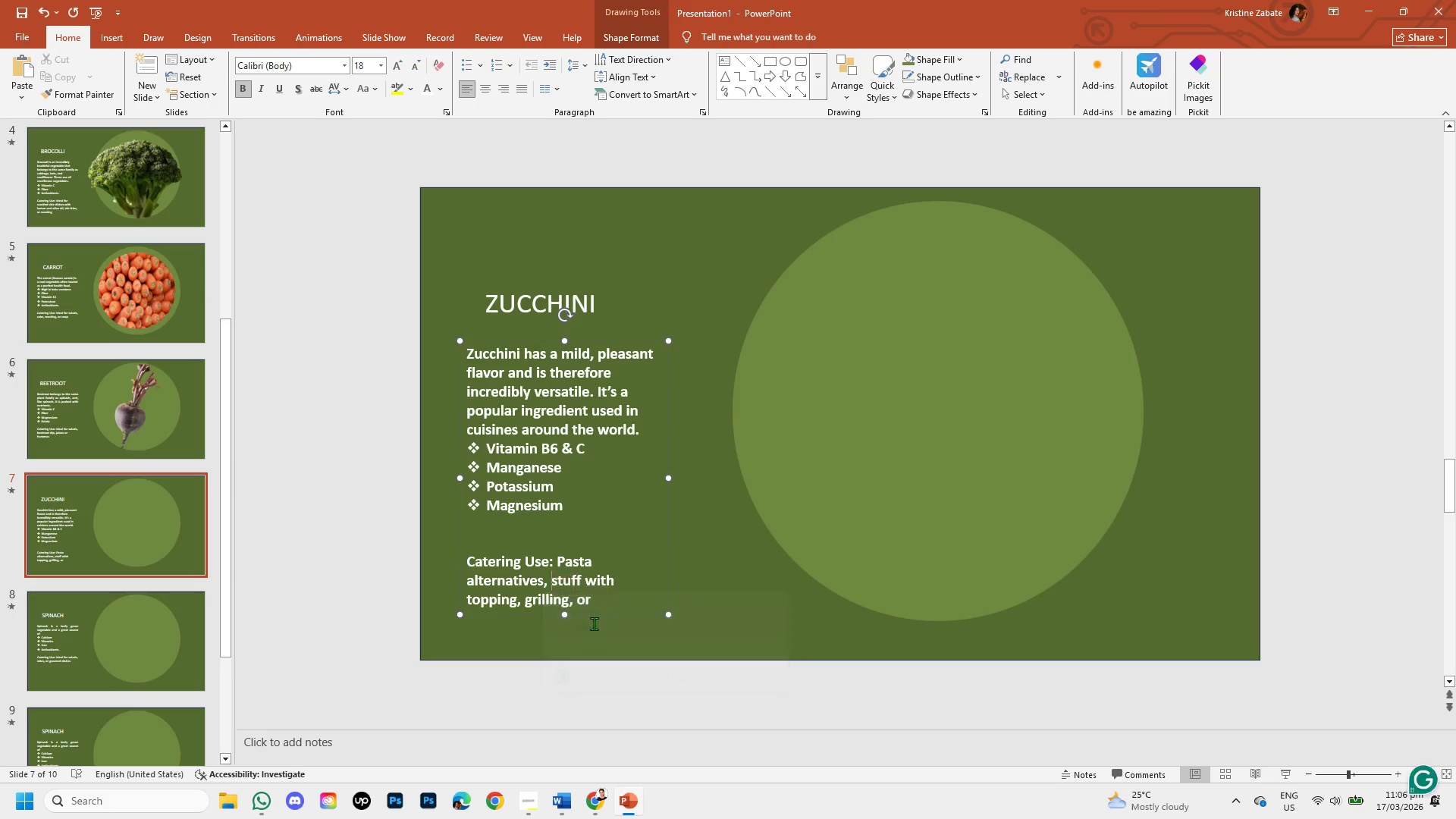 
key(Shift+ArrowRight)
 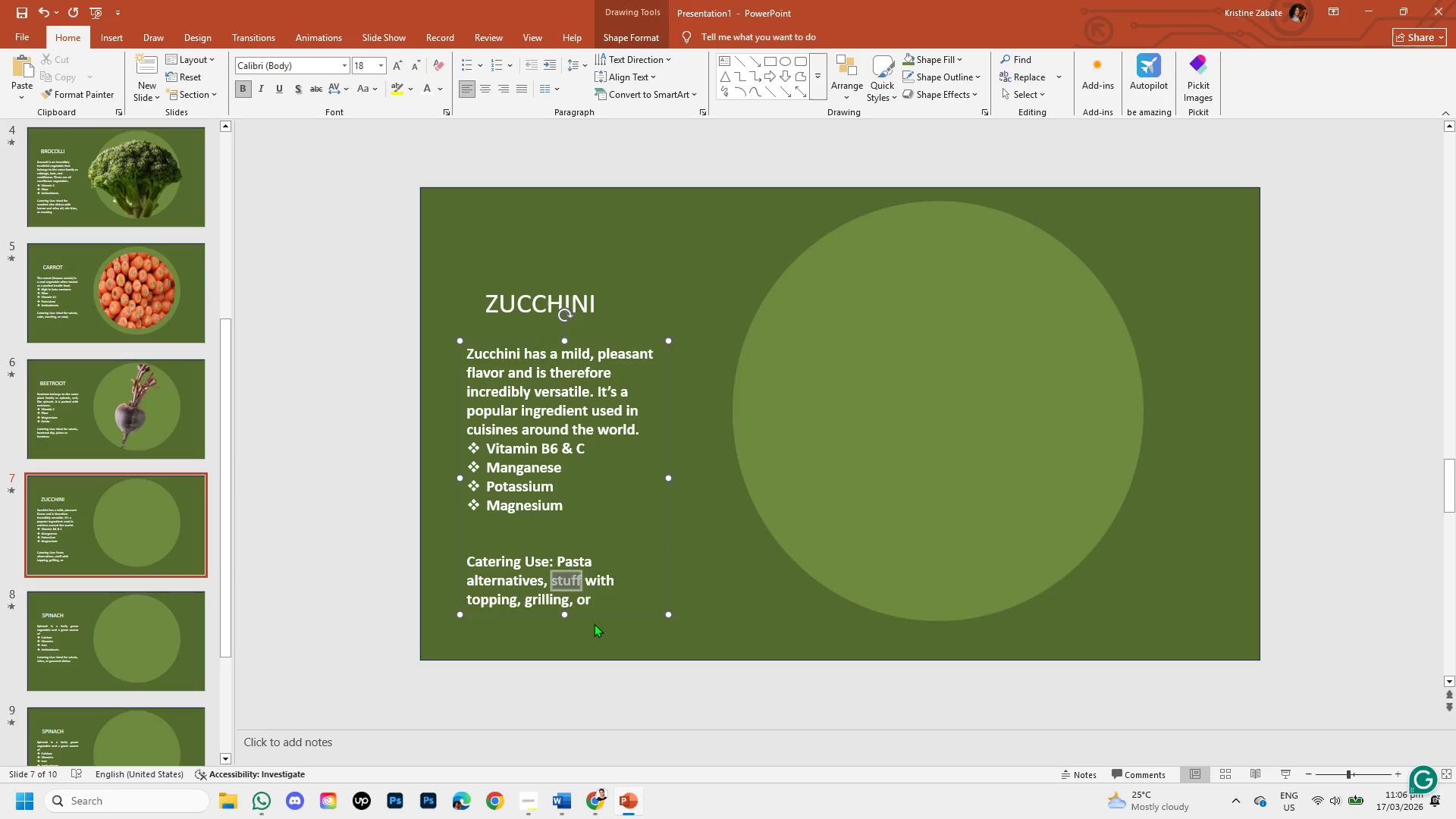 
key(Shift+ArrowRight)
 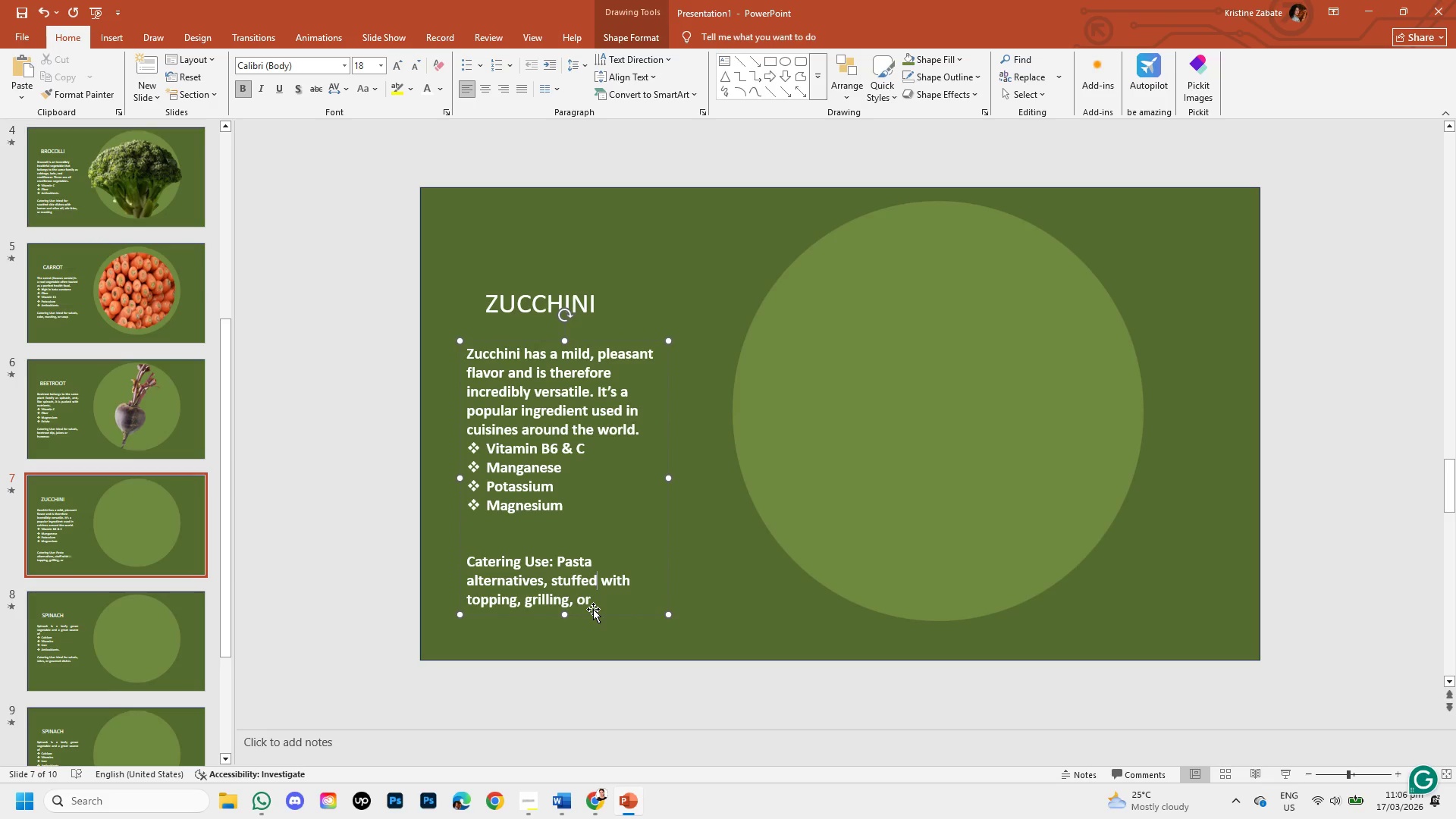 
key(Unknown)
 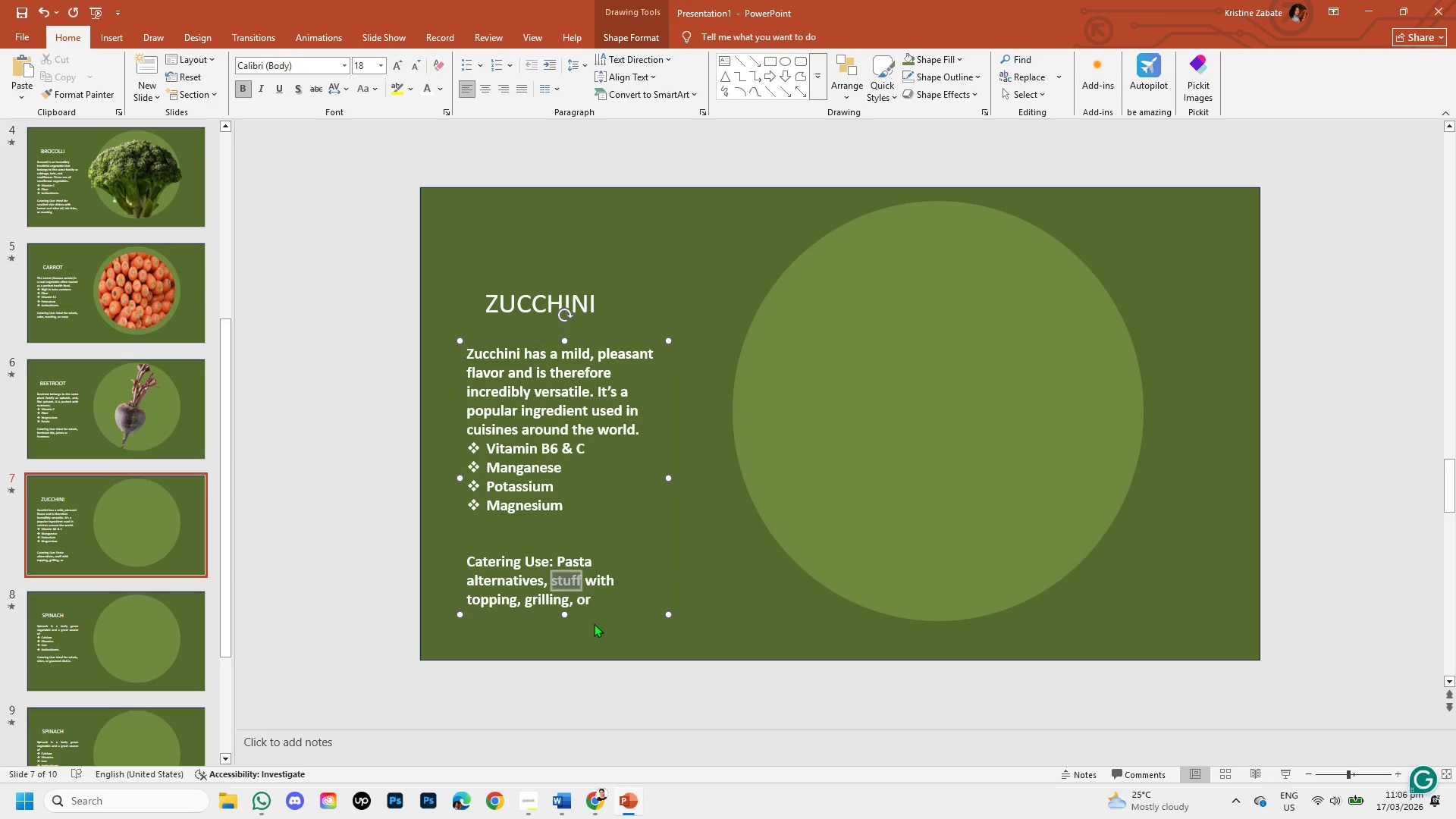 
key(Unknown)
 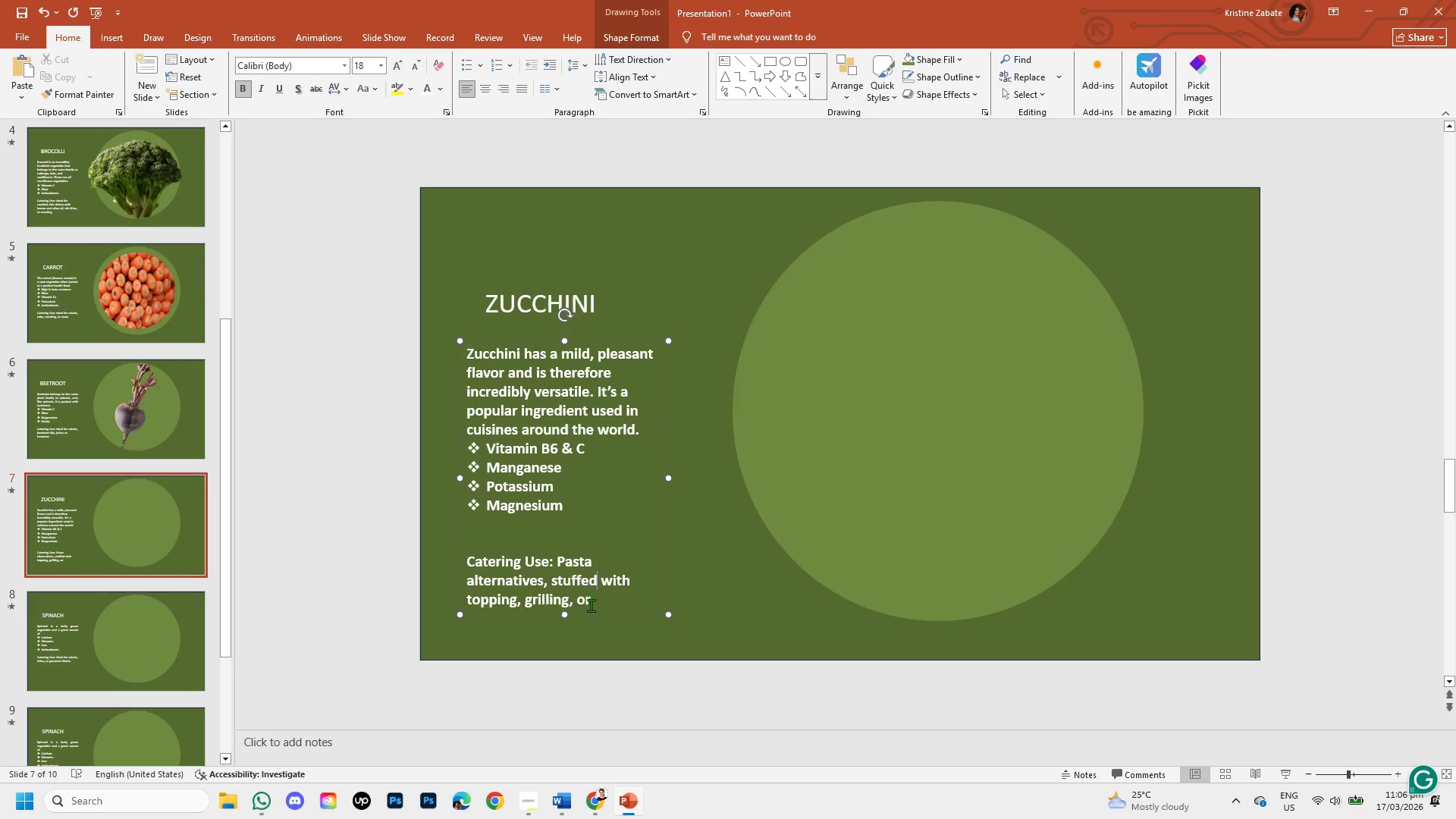 
key(Unknown)
 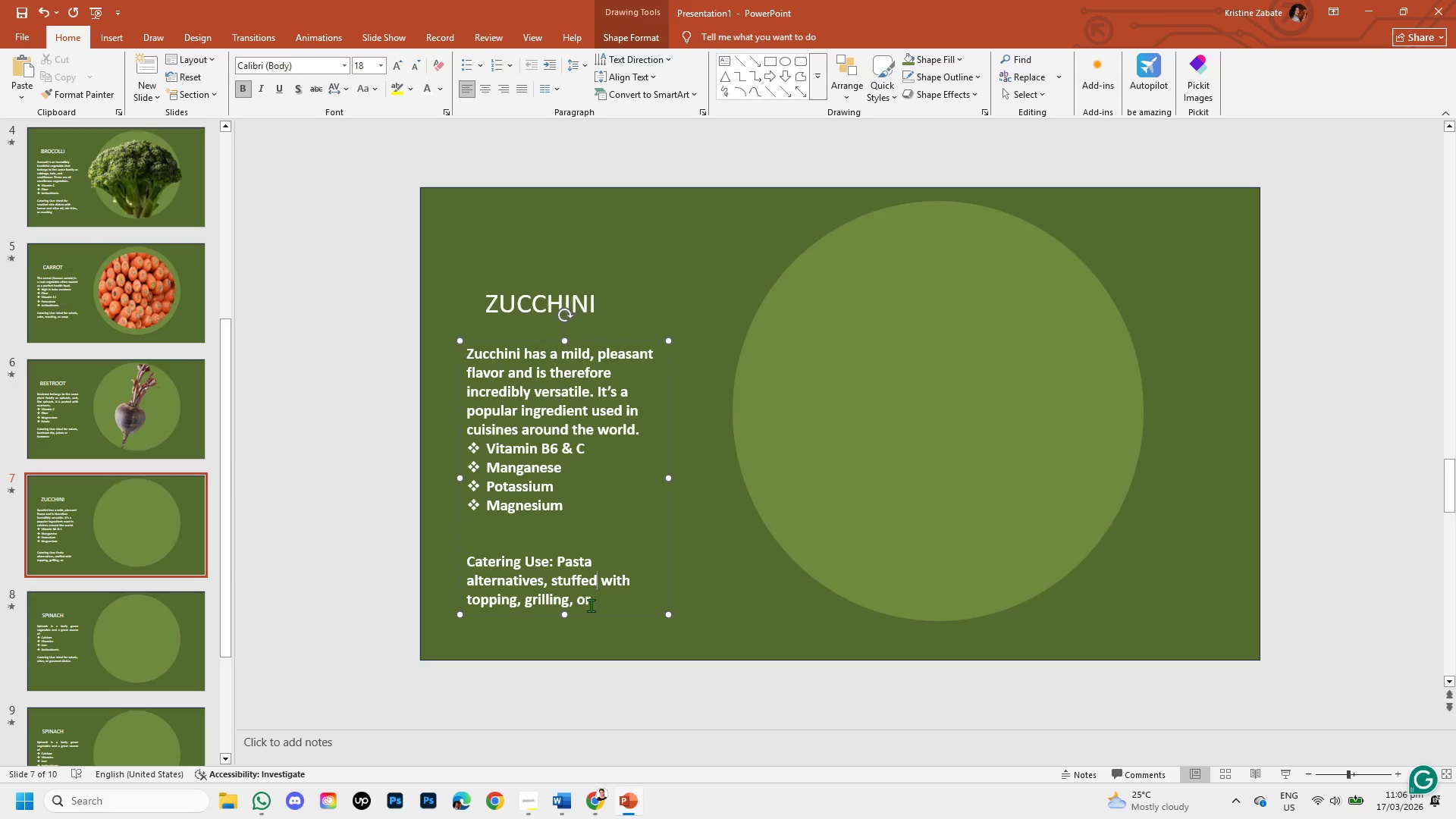 
key(Unknown)
 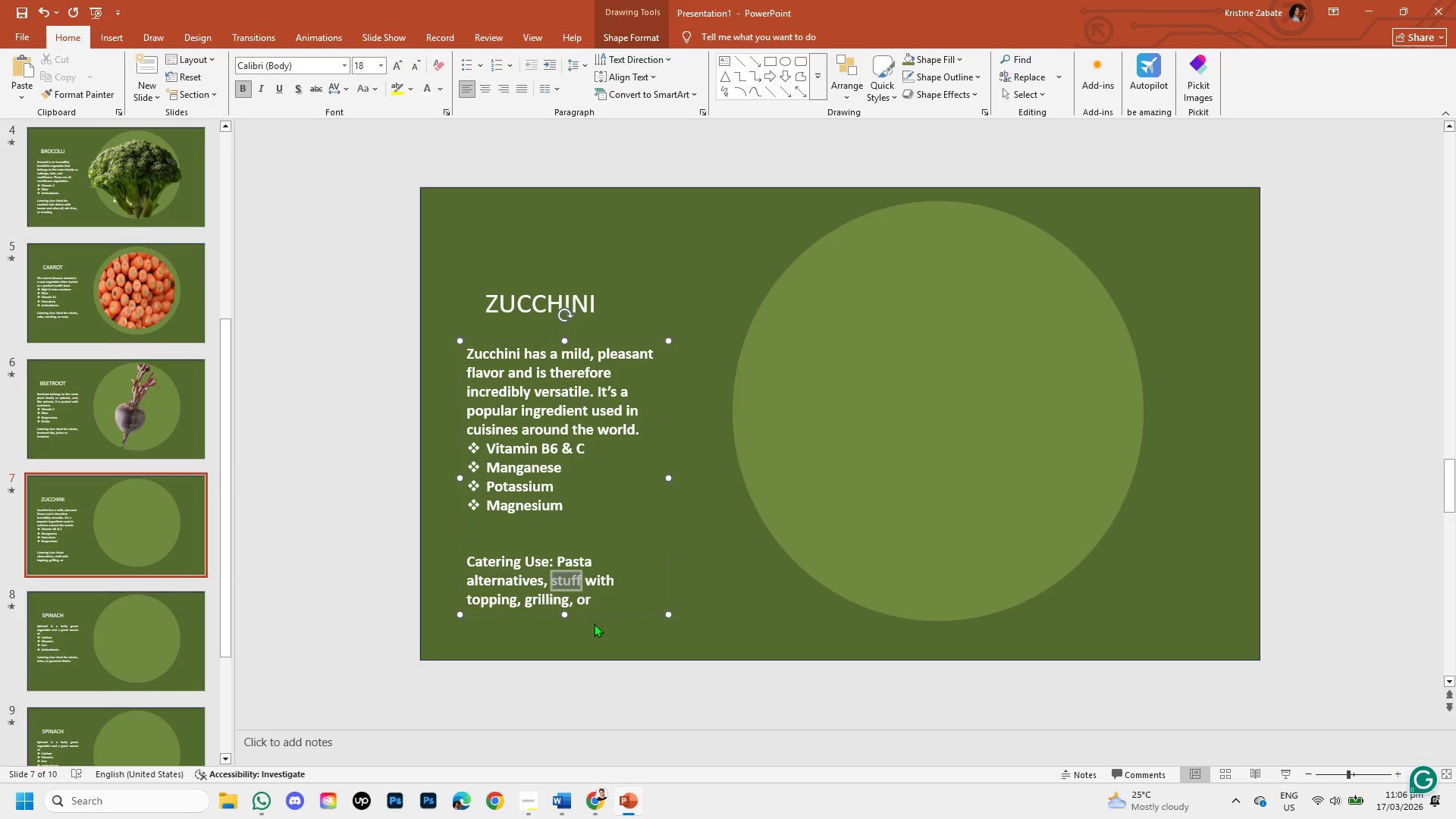 
key(Unknown)
 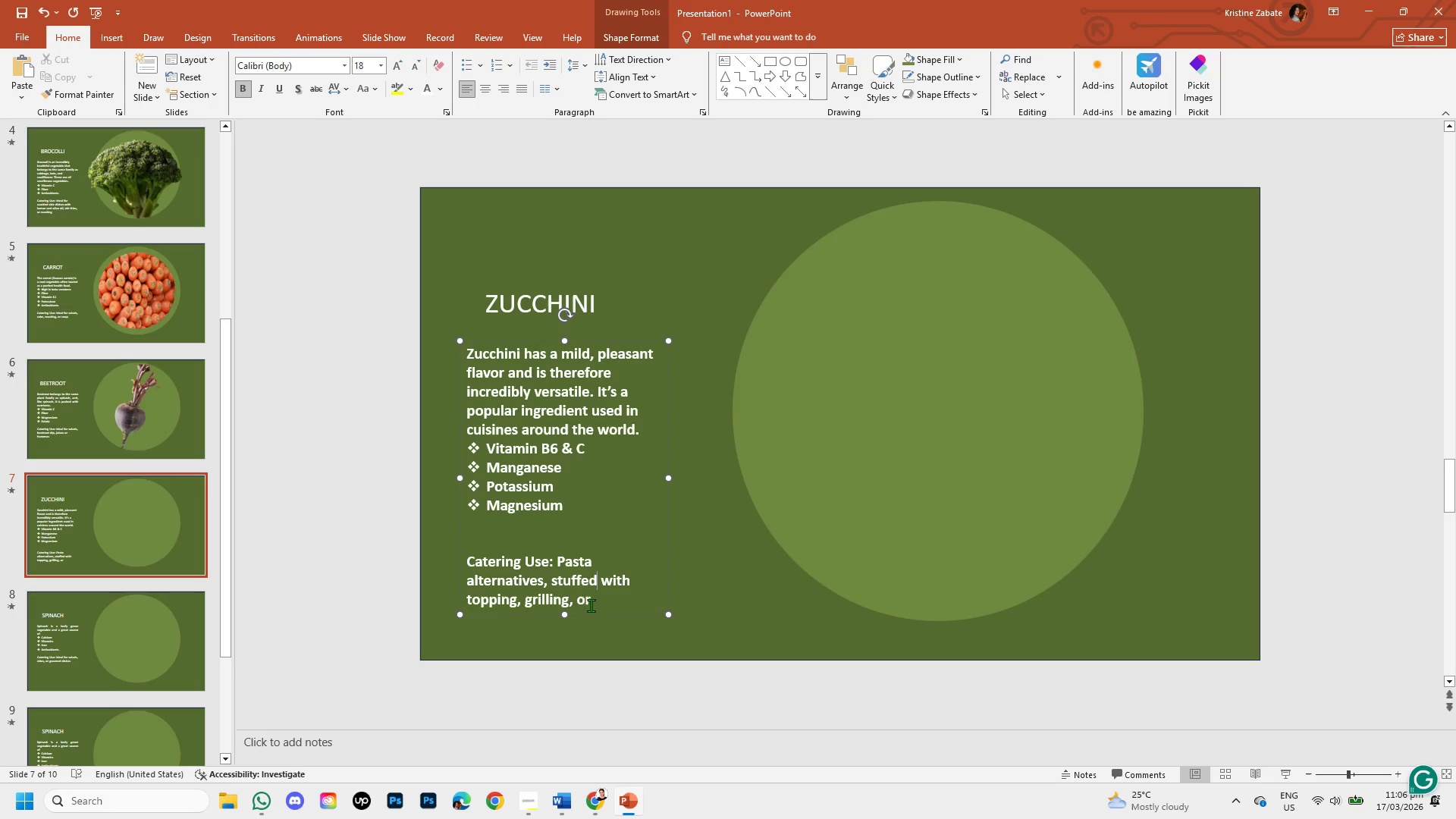 
key(Unknown)
 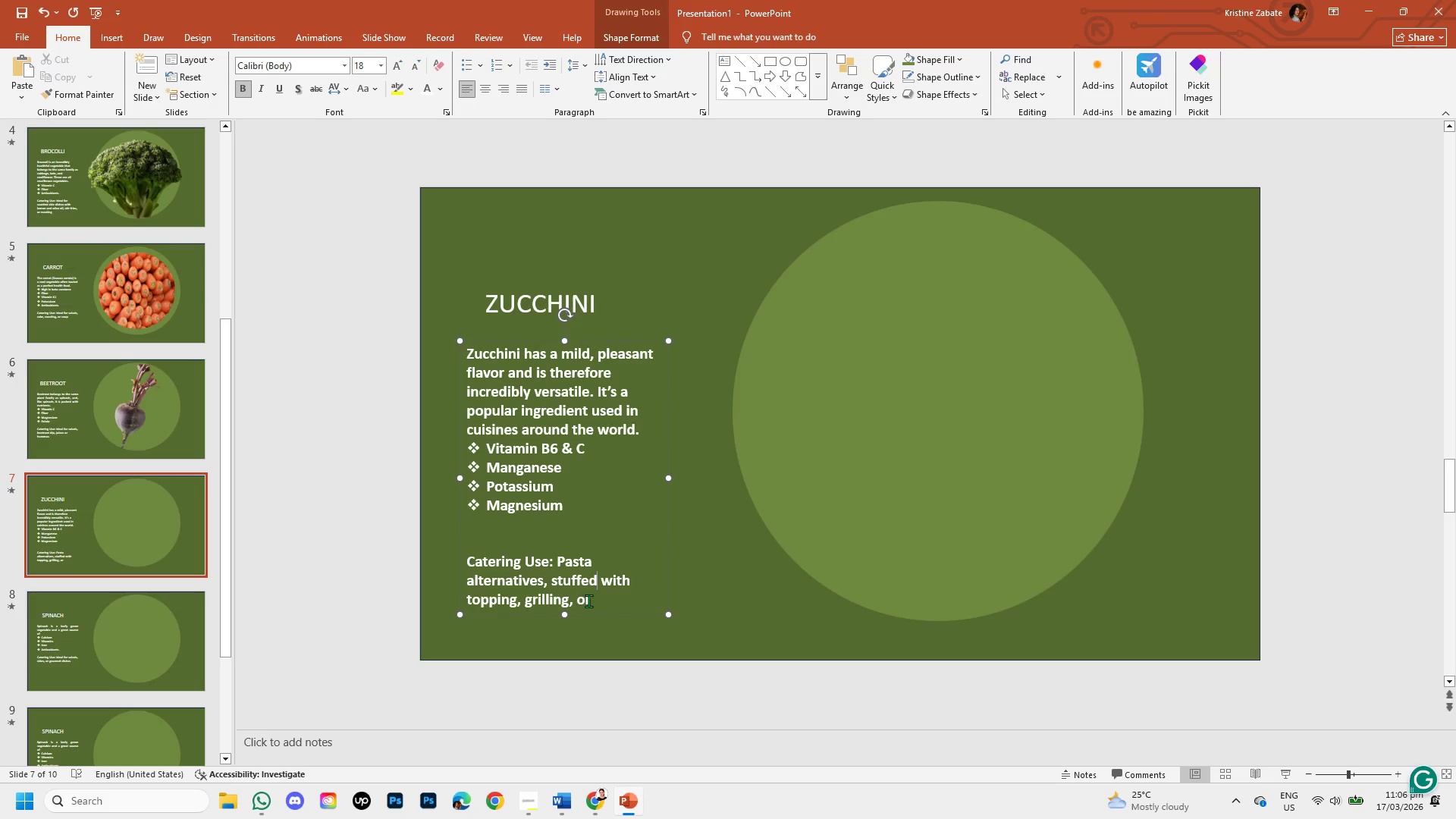 
key(Unknown)
 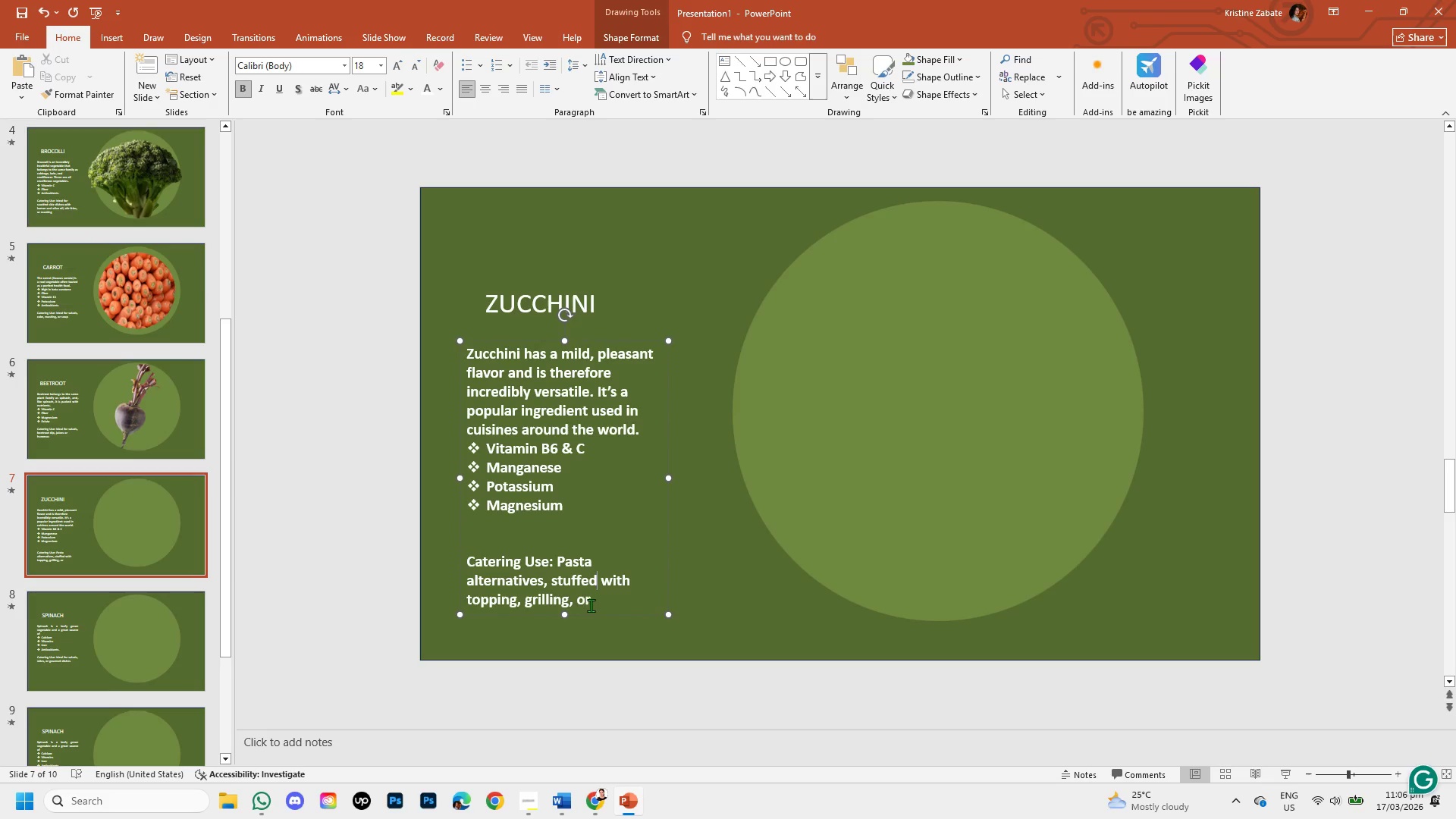 
left_click([588, 601])
 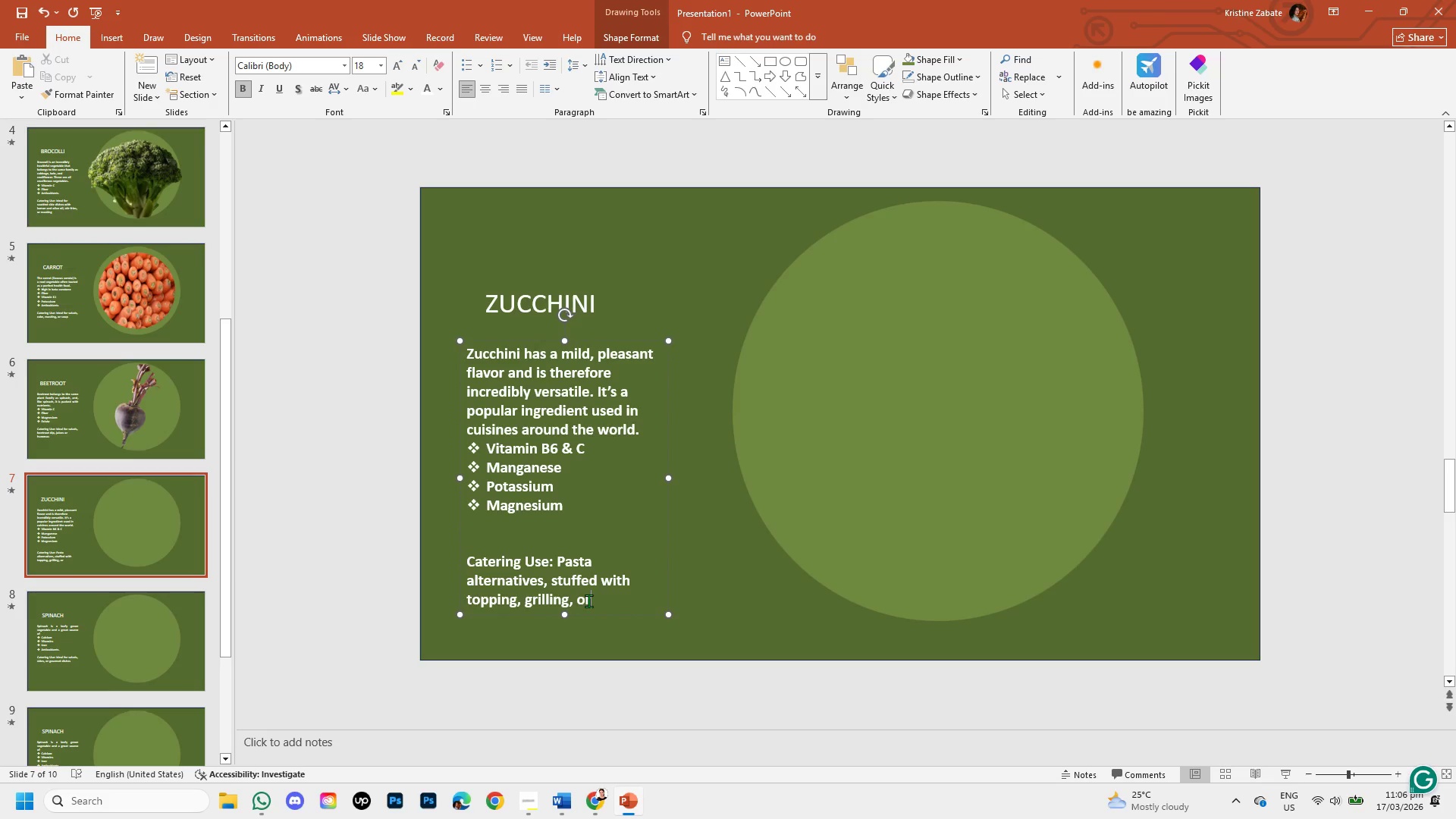 
key(Backspace)
 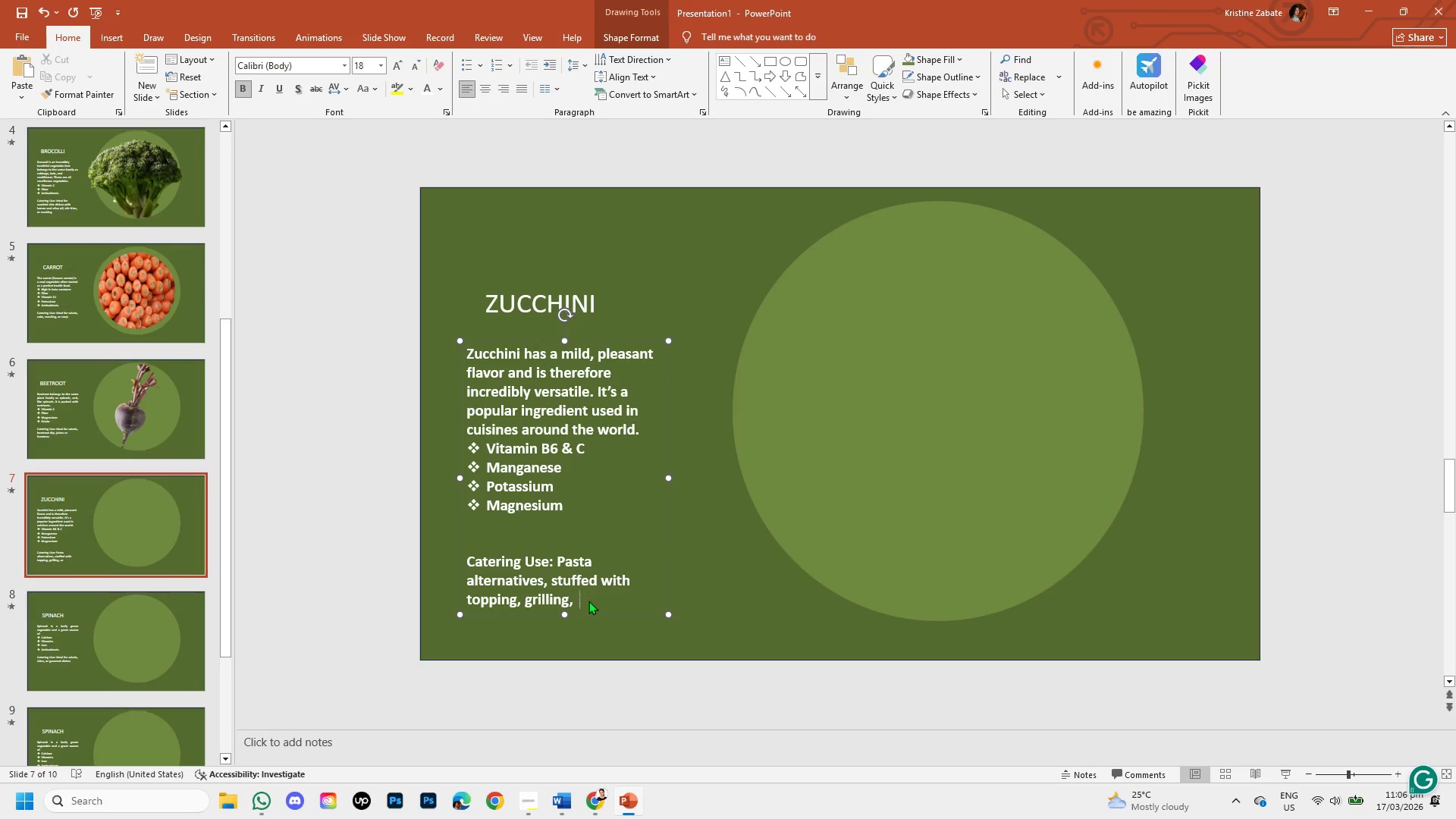 
key(Backspace)
 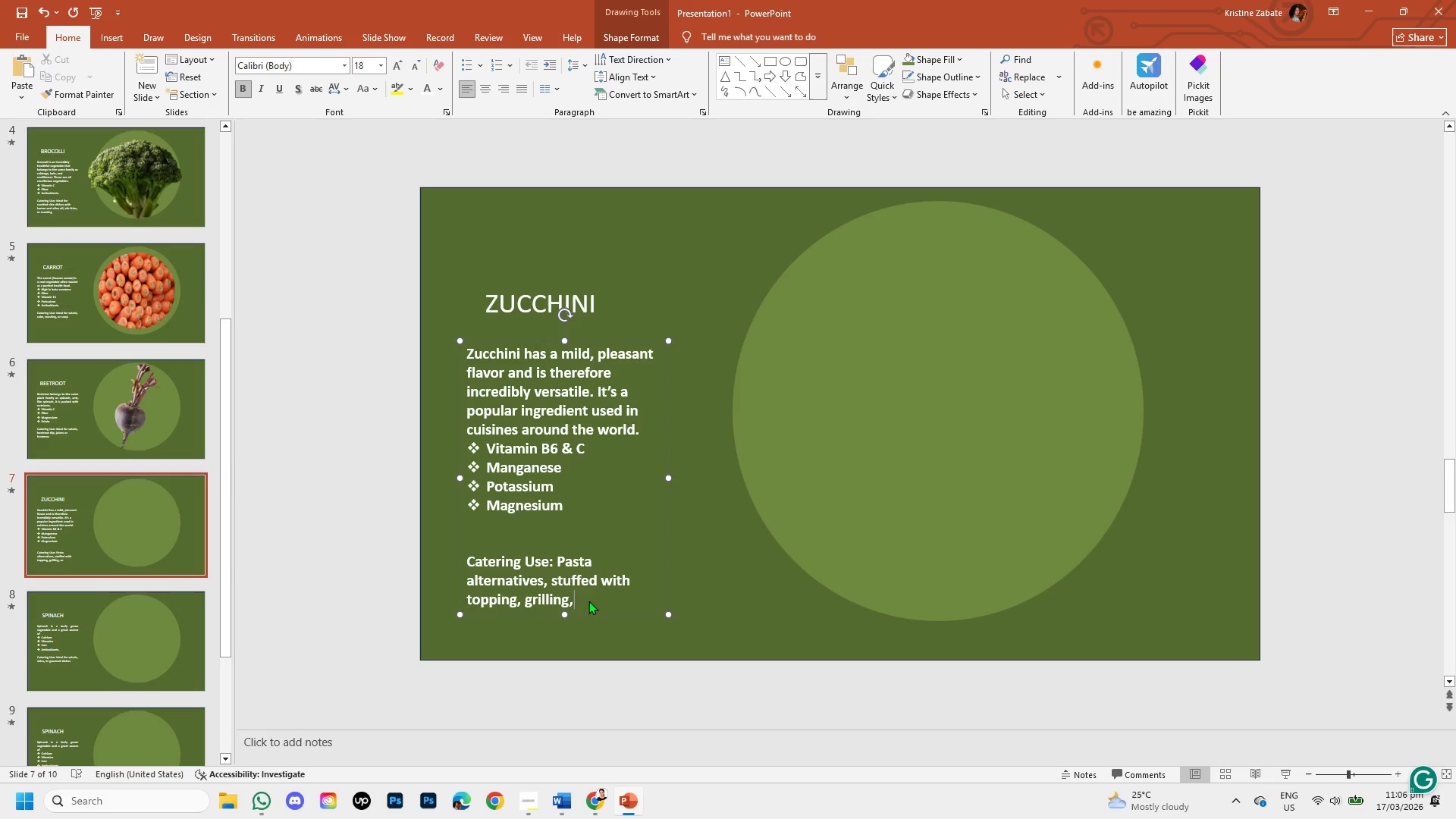 
key(Backspace)
 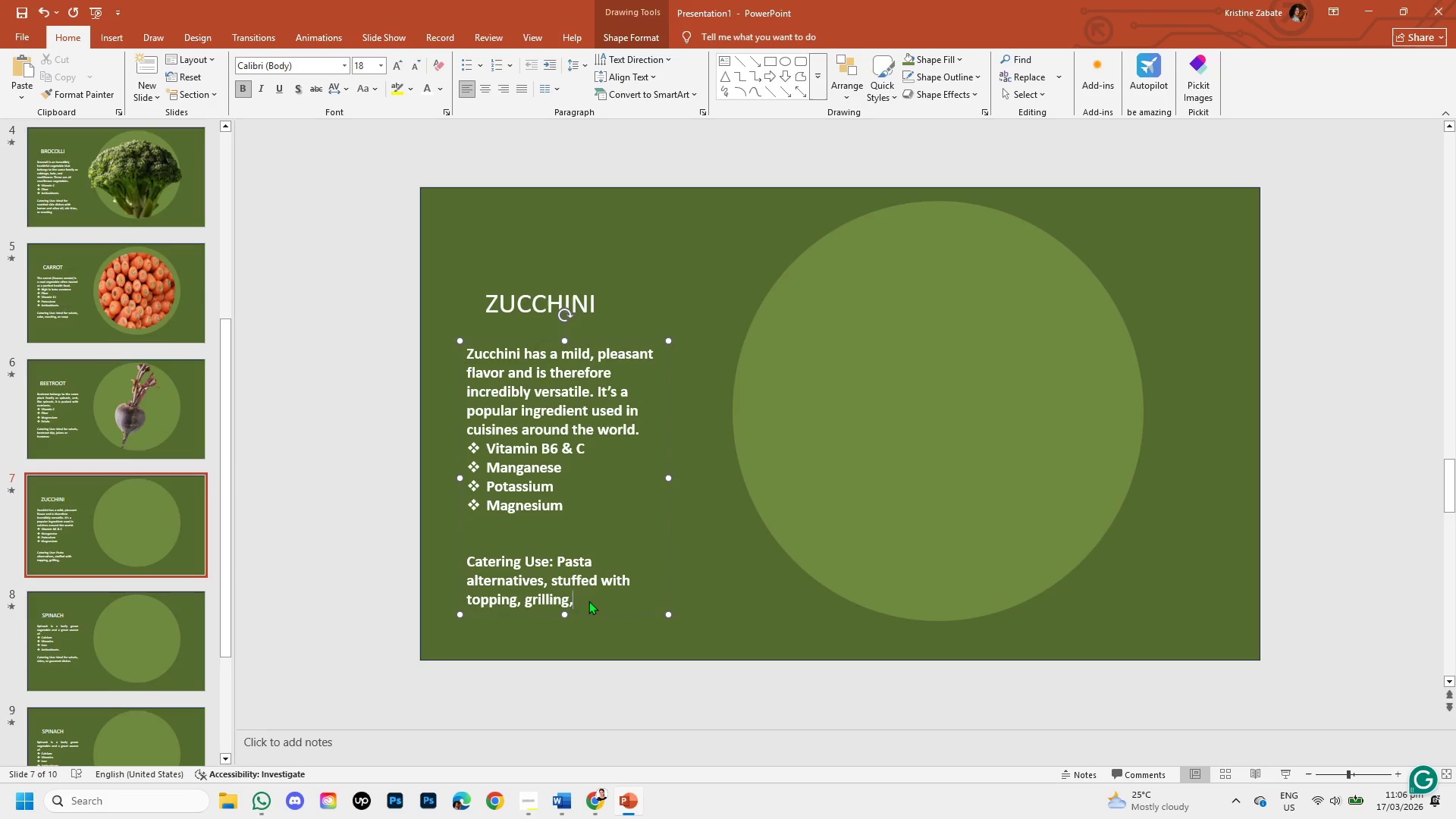 
key(Backspace)
 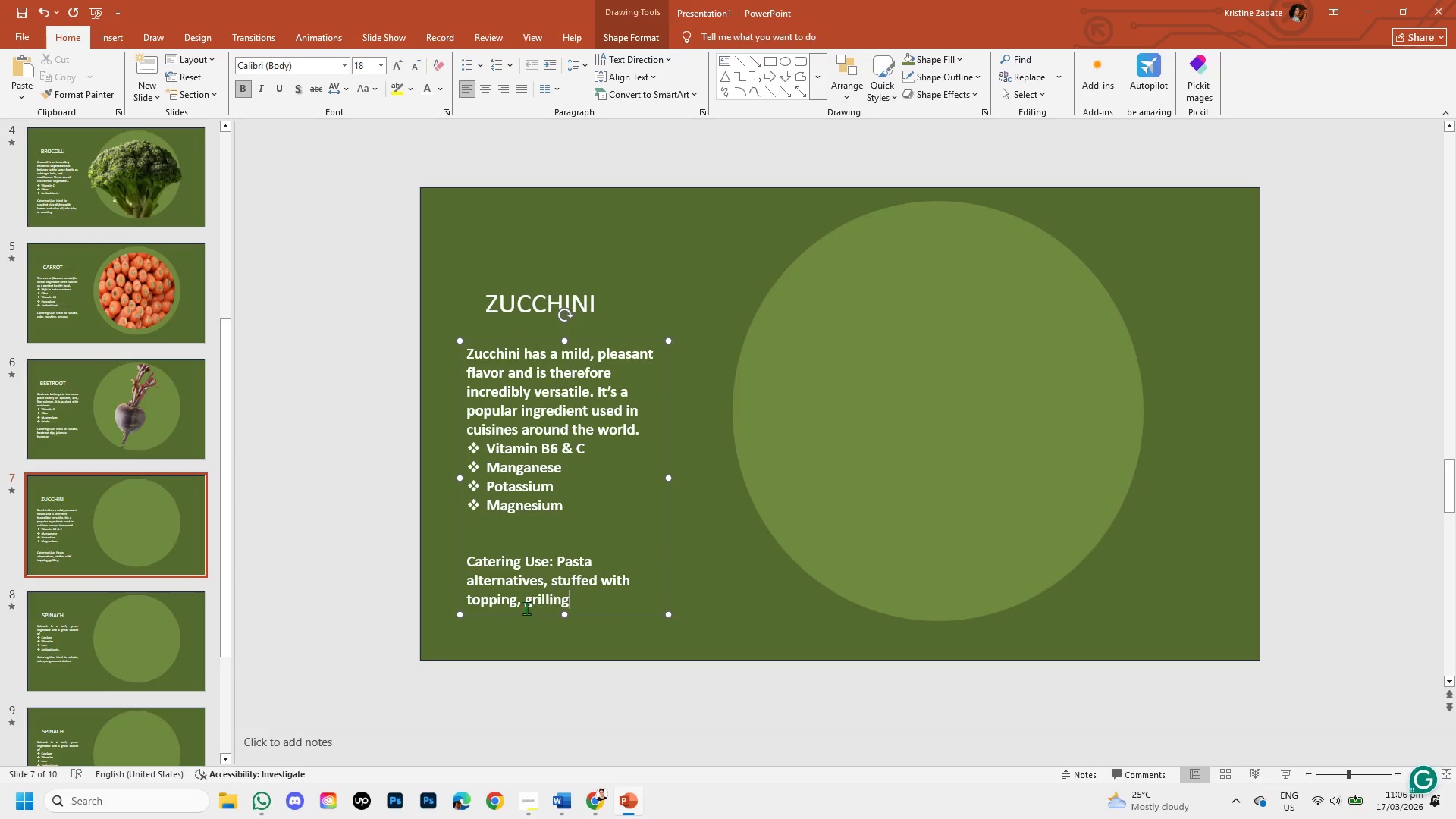 
left_click([525, 607])
 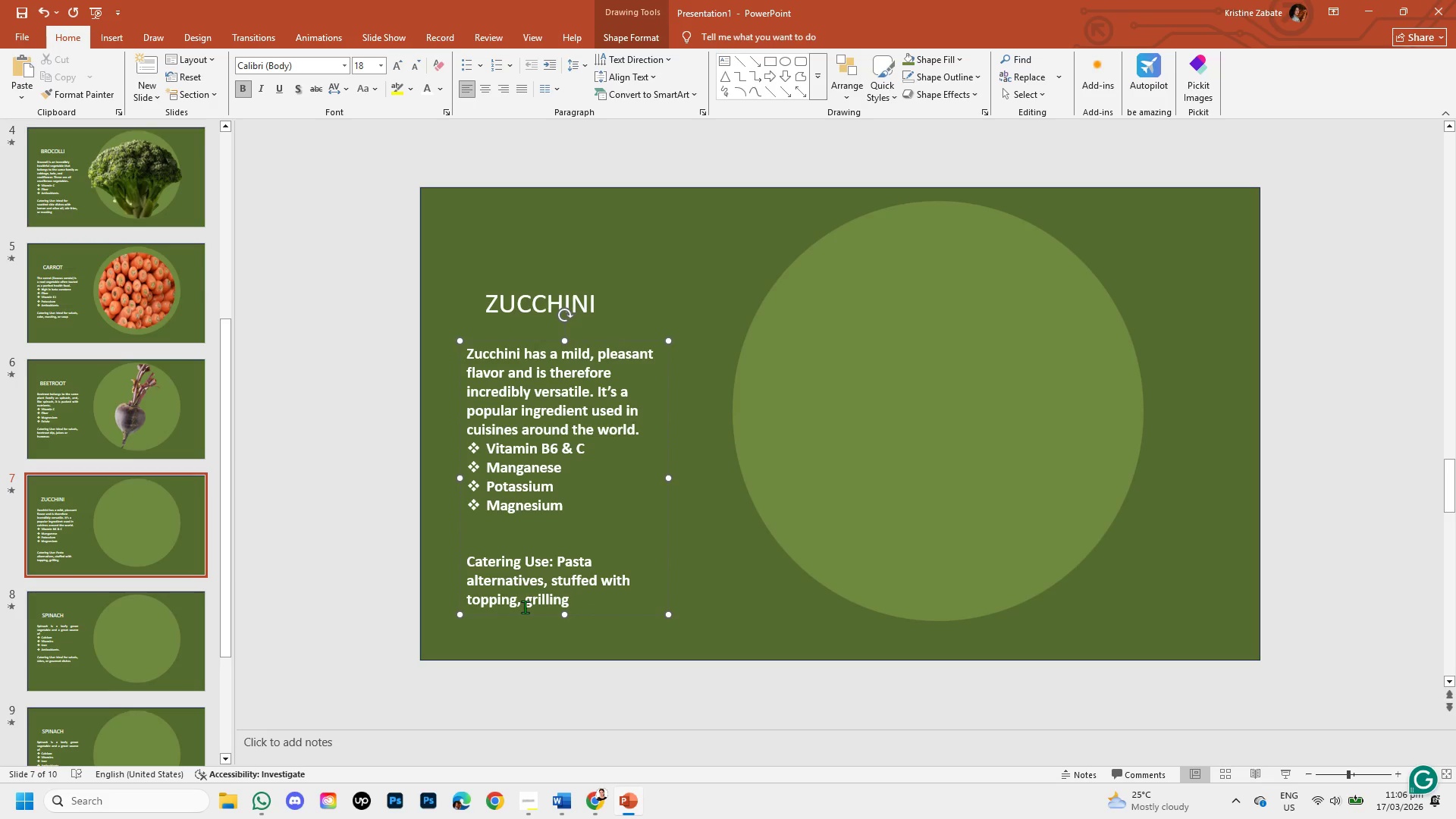 
type(or )
 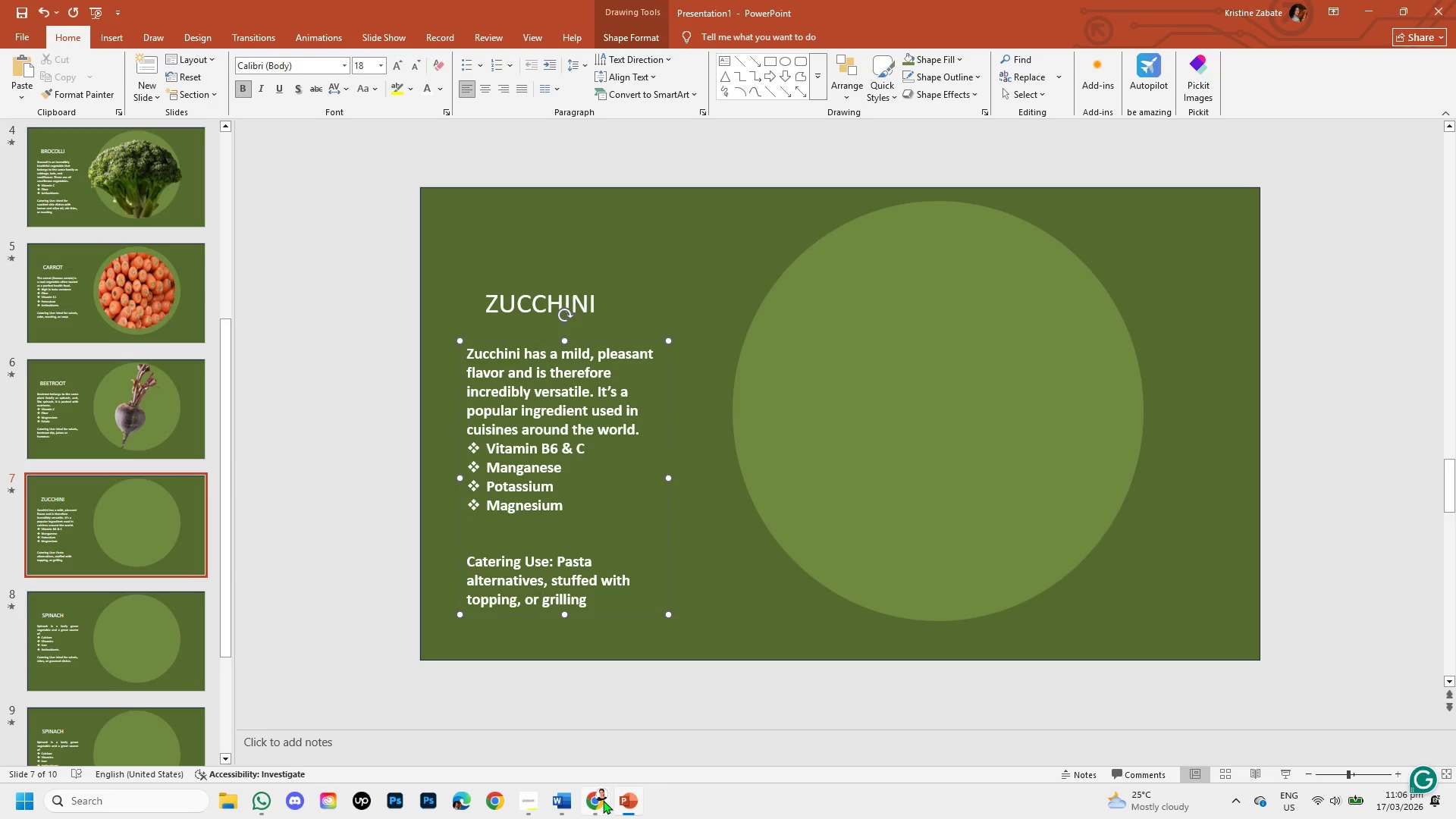 
left_click([155, 0])
 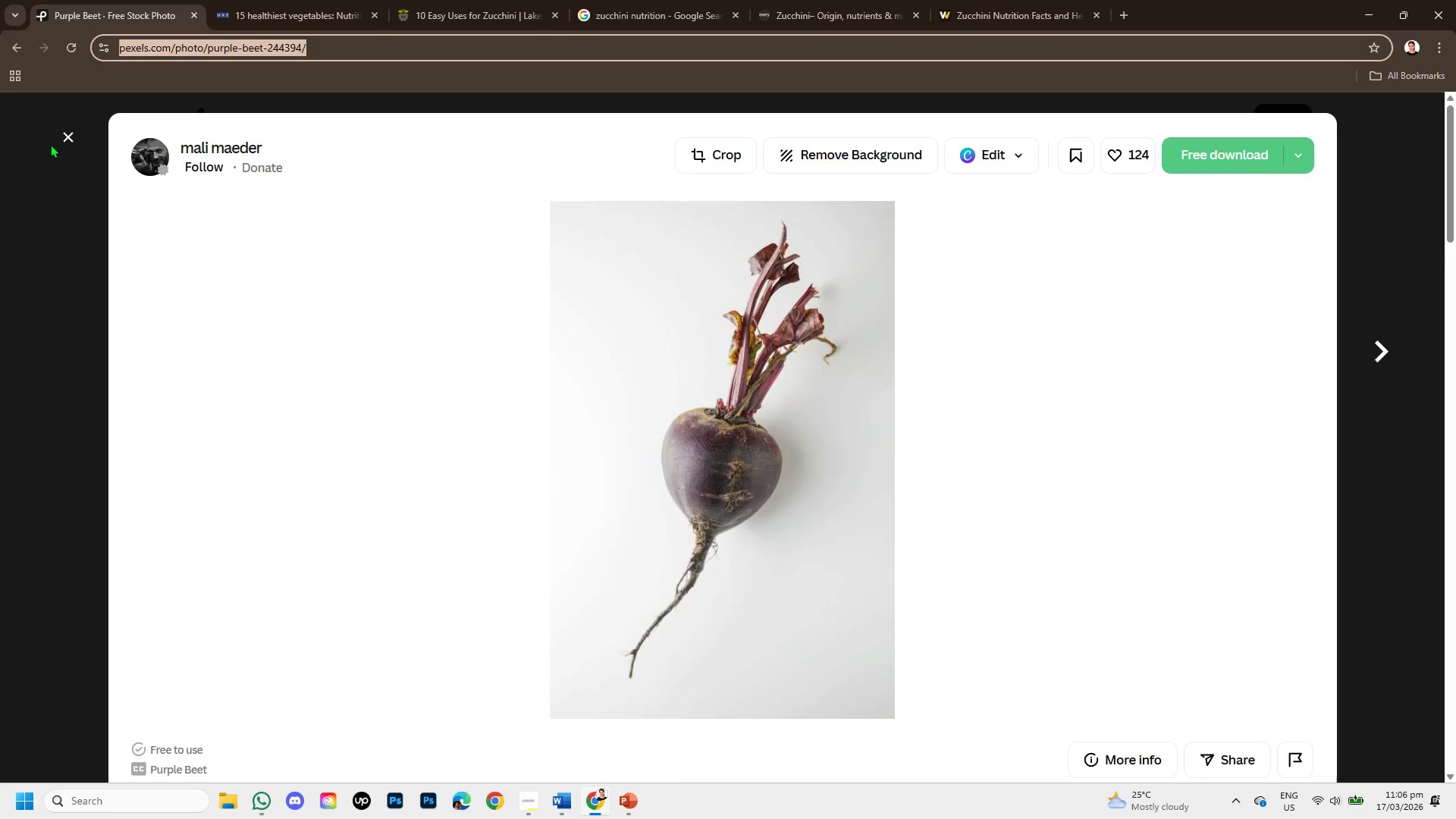 
left_click([61, 141])
 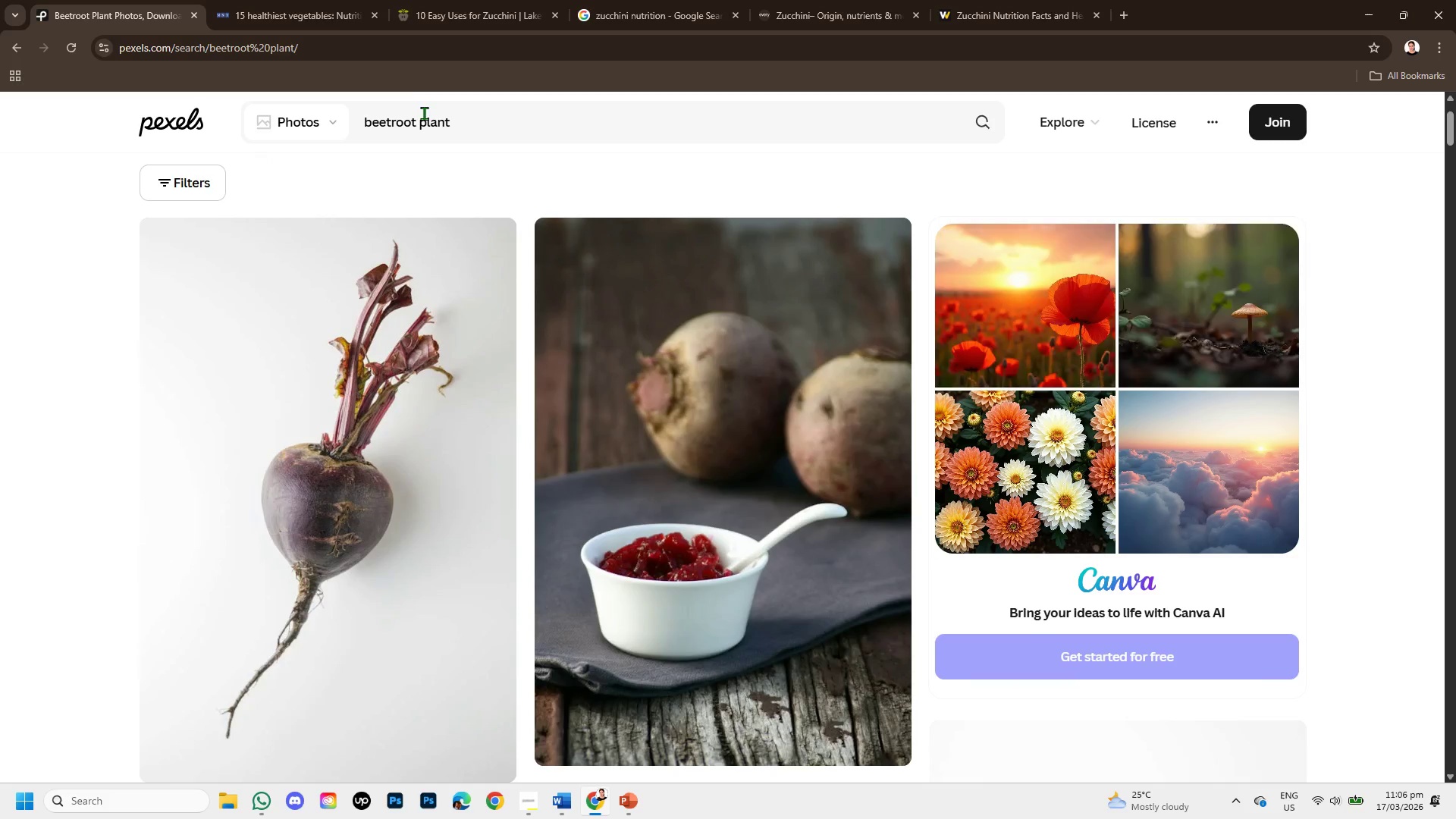 
left_click_drag(start_coordinate=[416, 119], to_coordinate=[389, 118])
 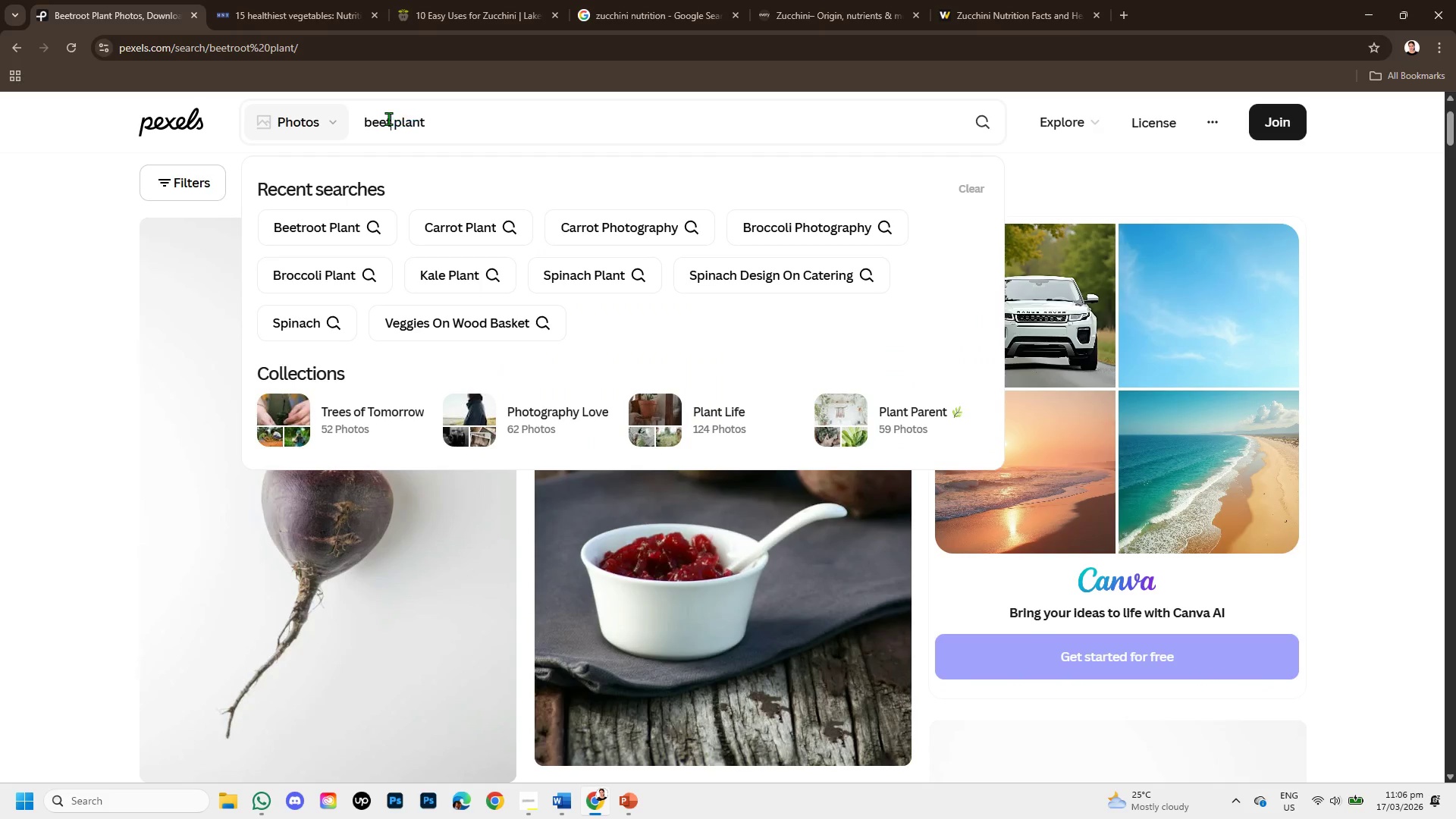 
hold_key(key=Backspace, duration=0.75)
 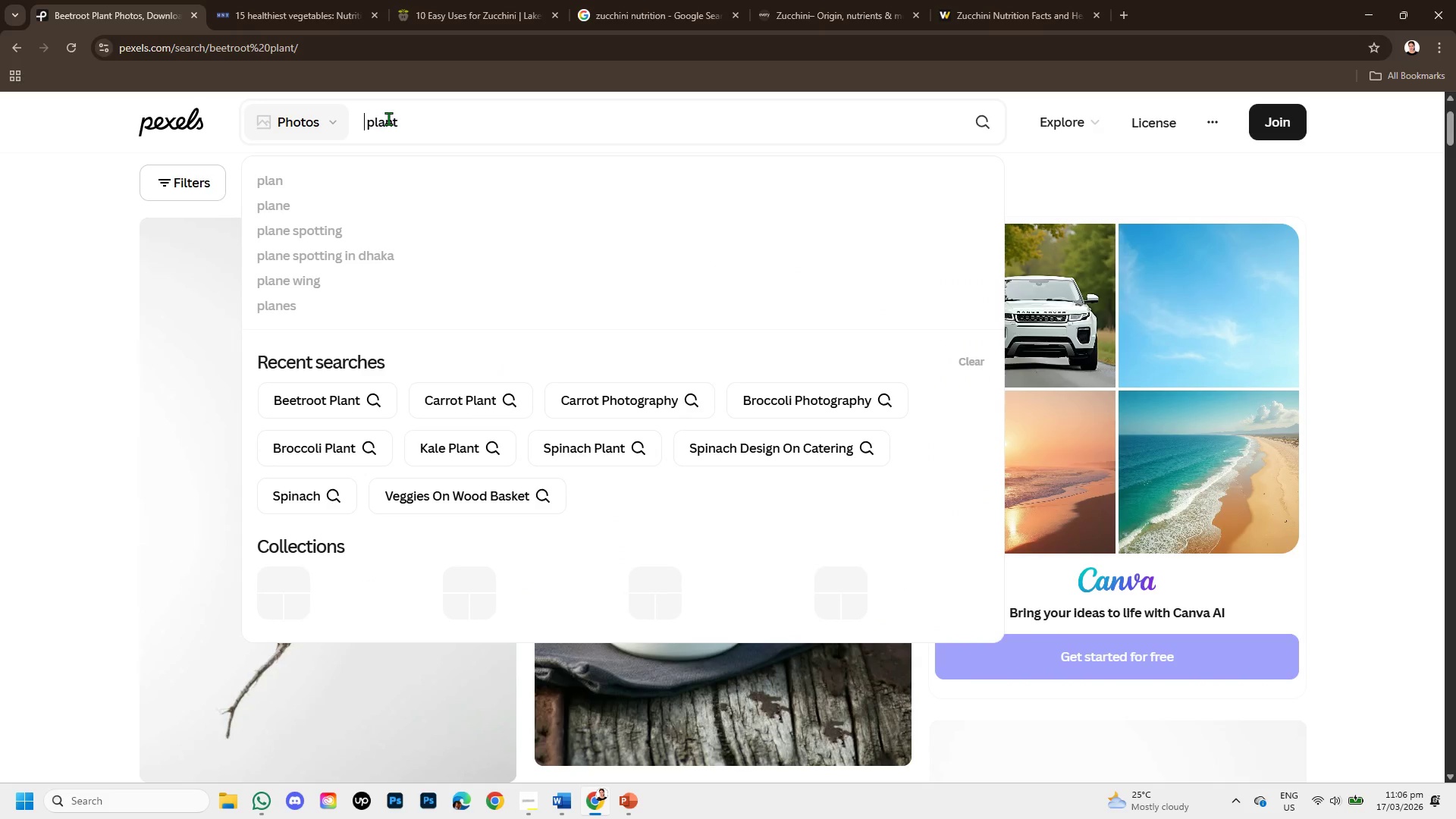 
type(zucchini )
 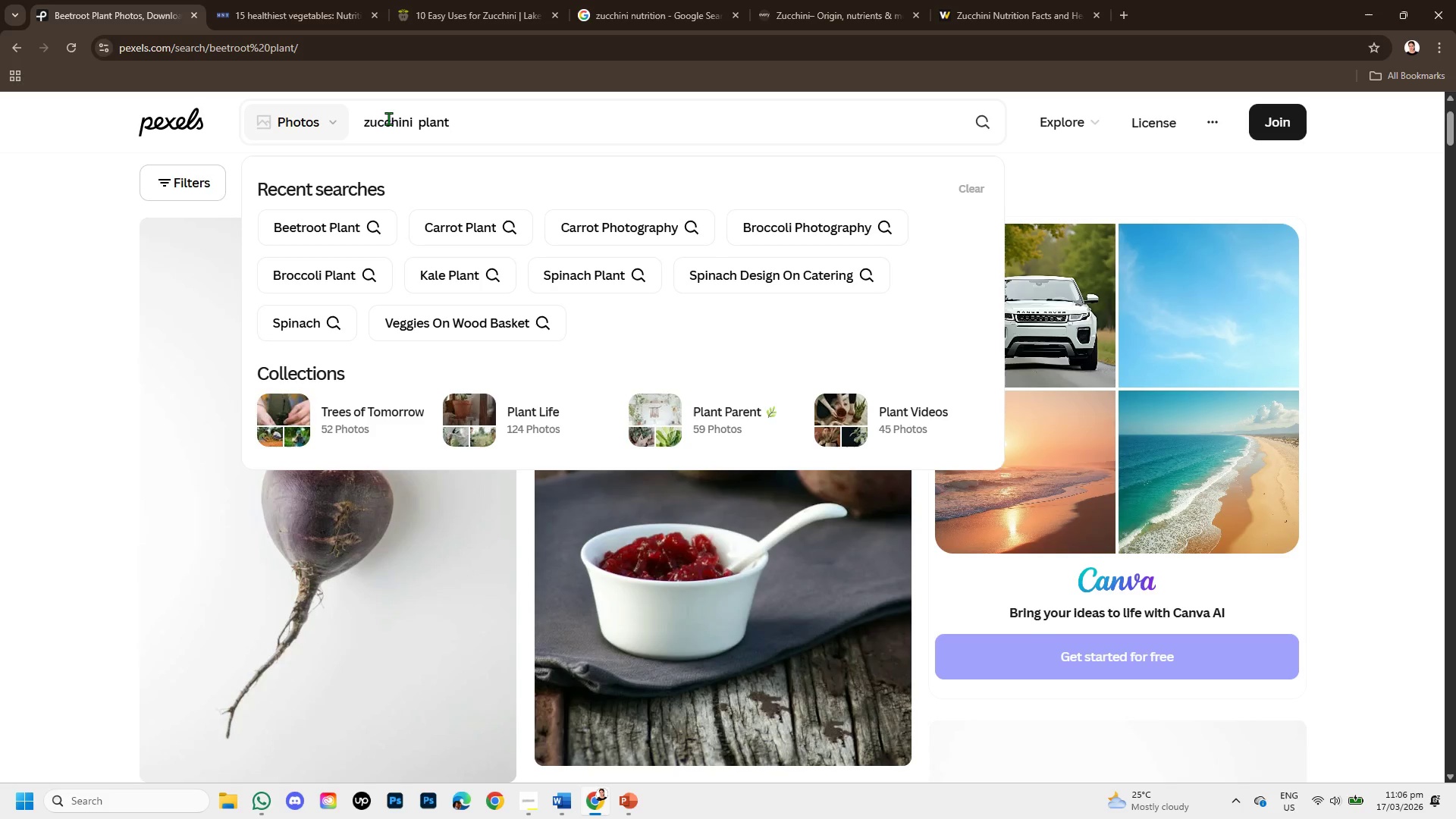 
key(Enter)
 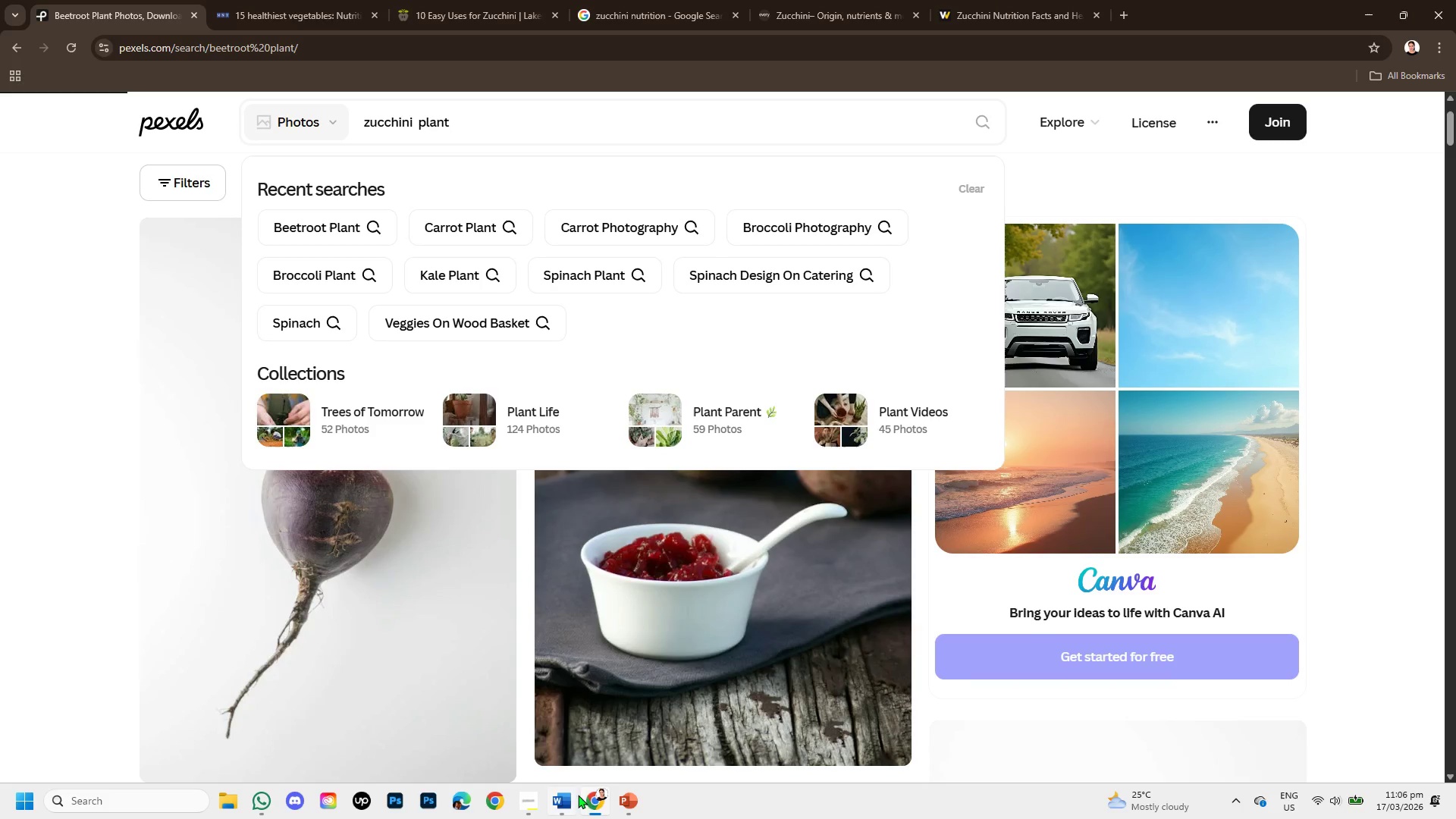 
mouse_move([581, 780])
 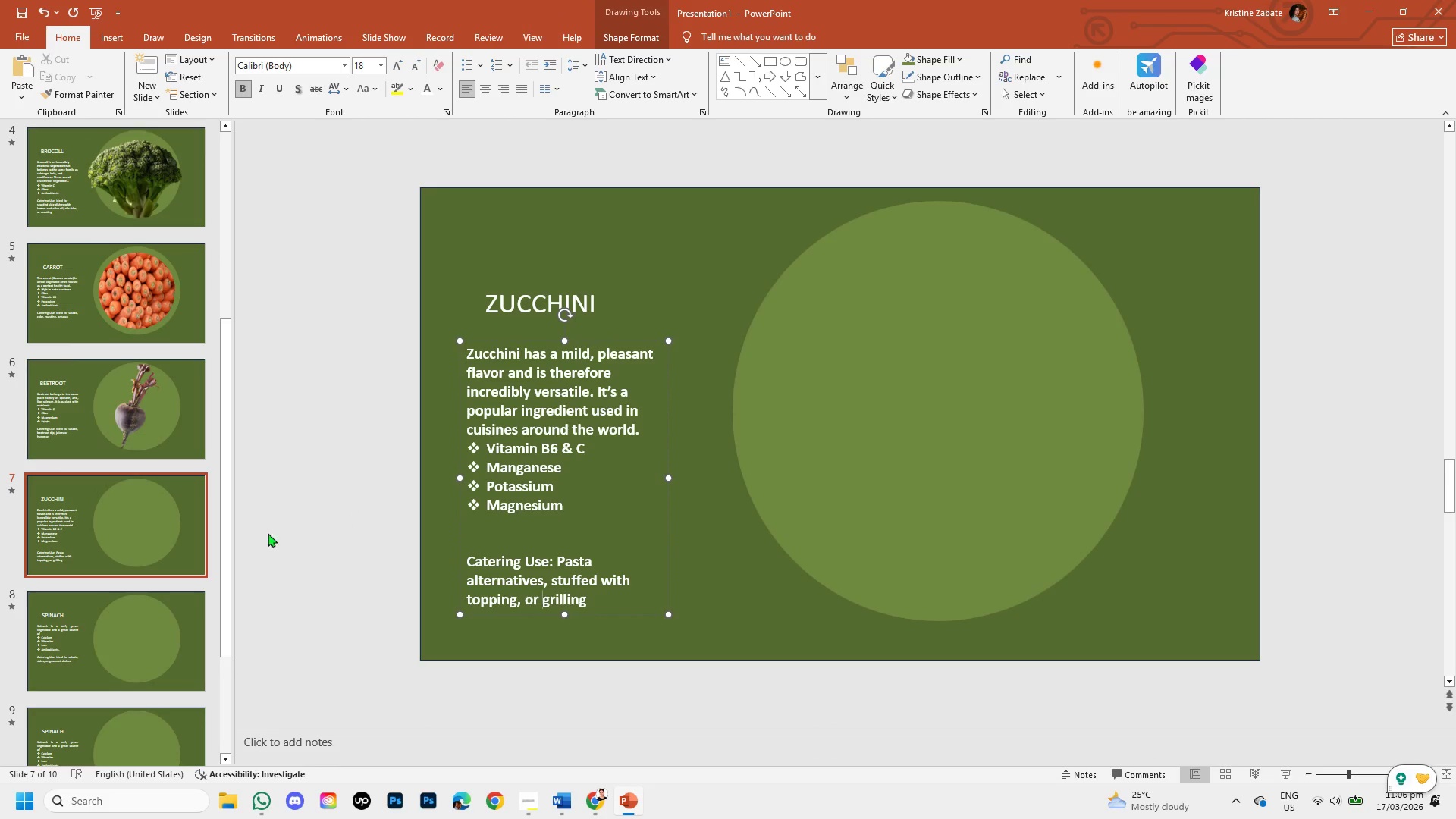 
scroll: coordinate [253, 551], scroll_direction: down, amount: 1.0
 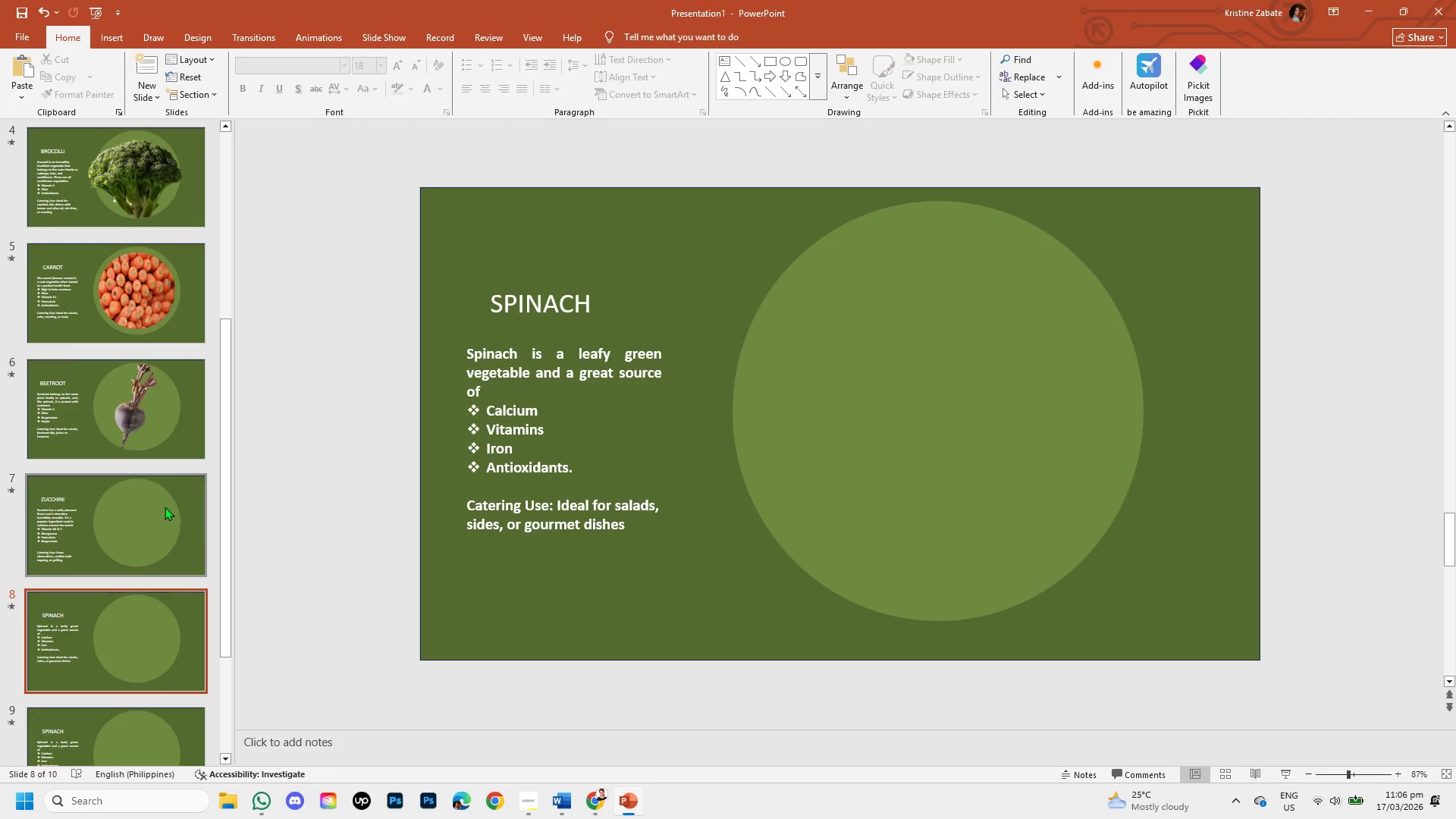 
left_click([165, 507])
 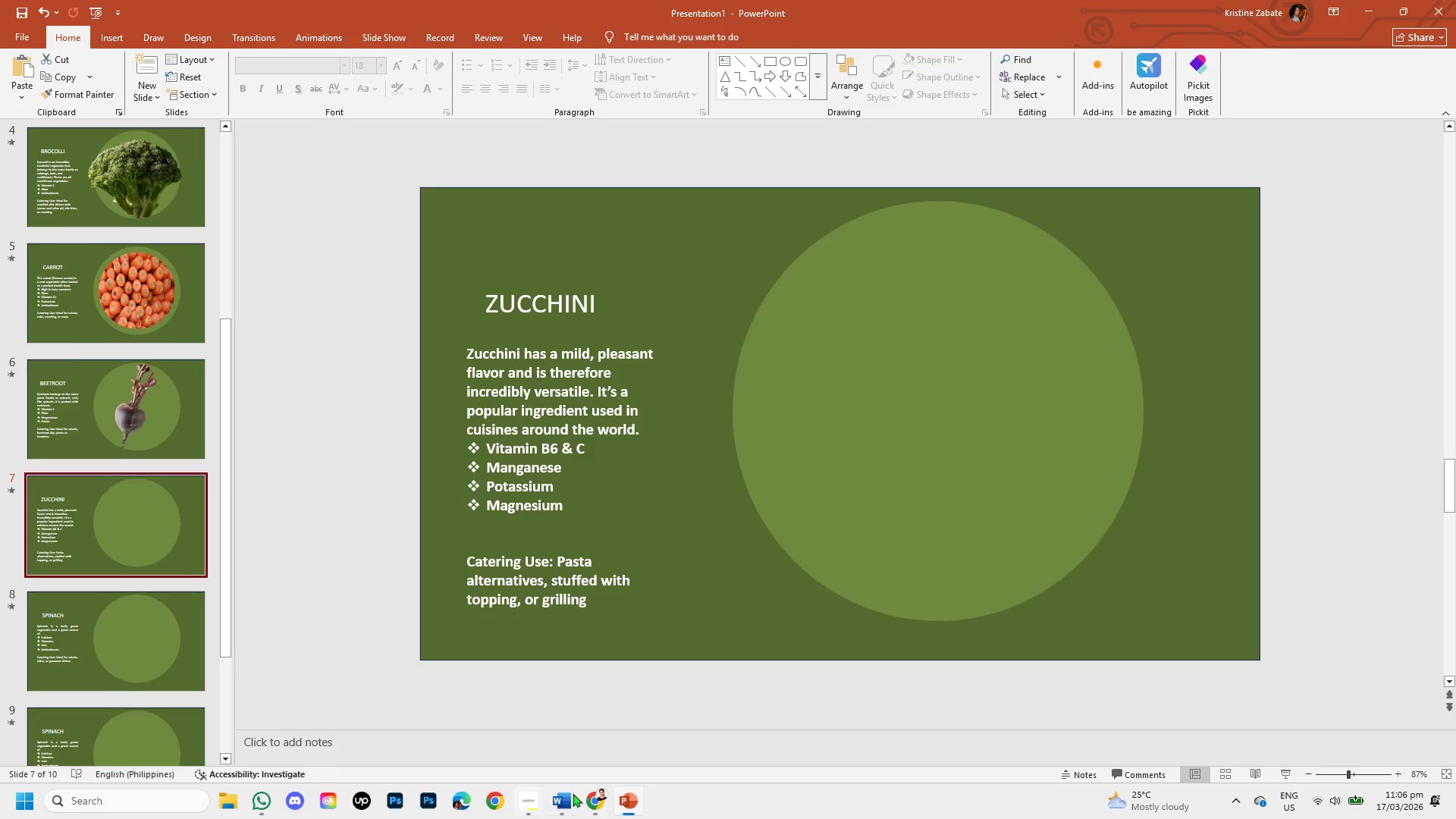 
left_click([616, 800])
 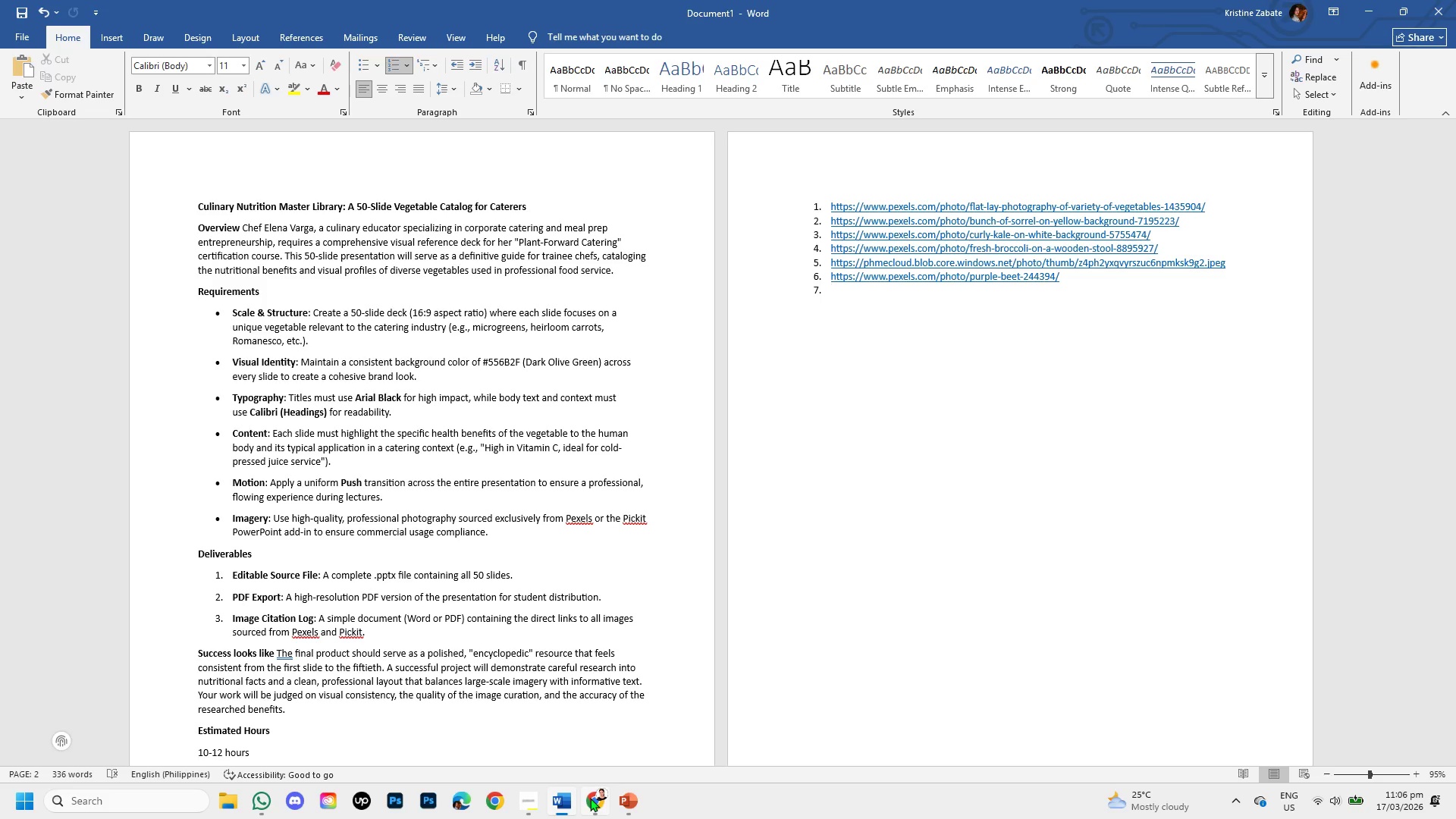 
left_click([590, 798])
 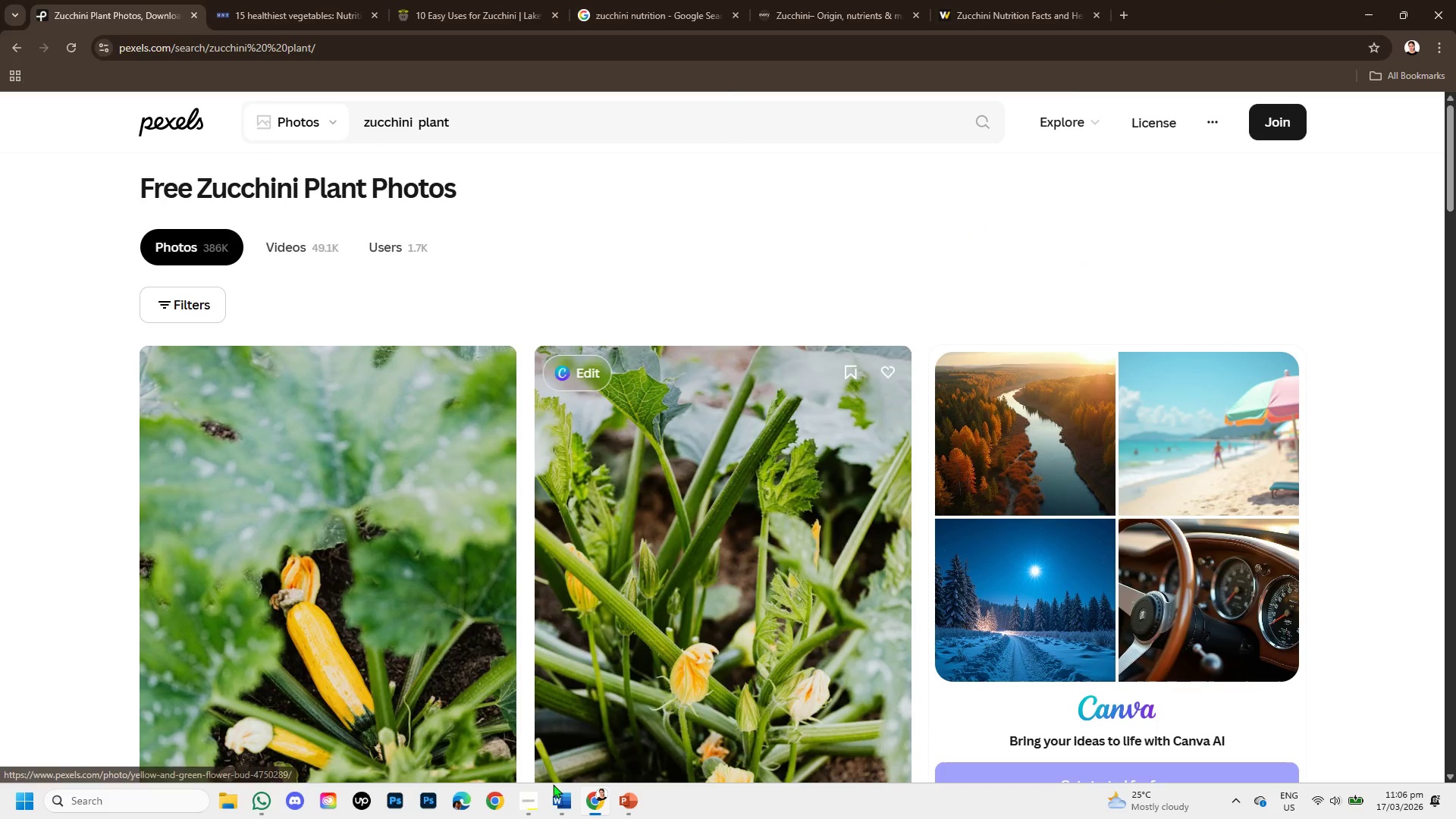 
left_click([527, 792])